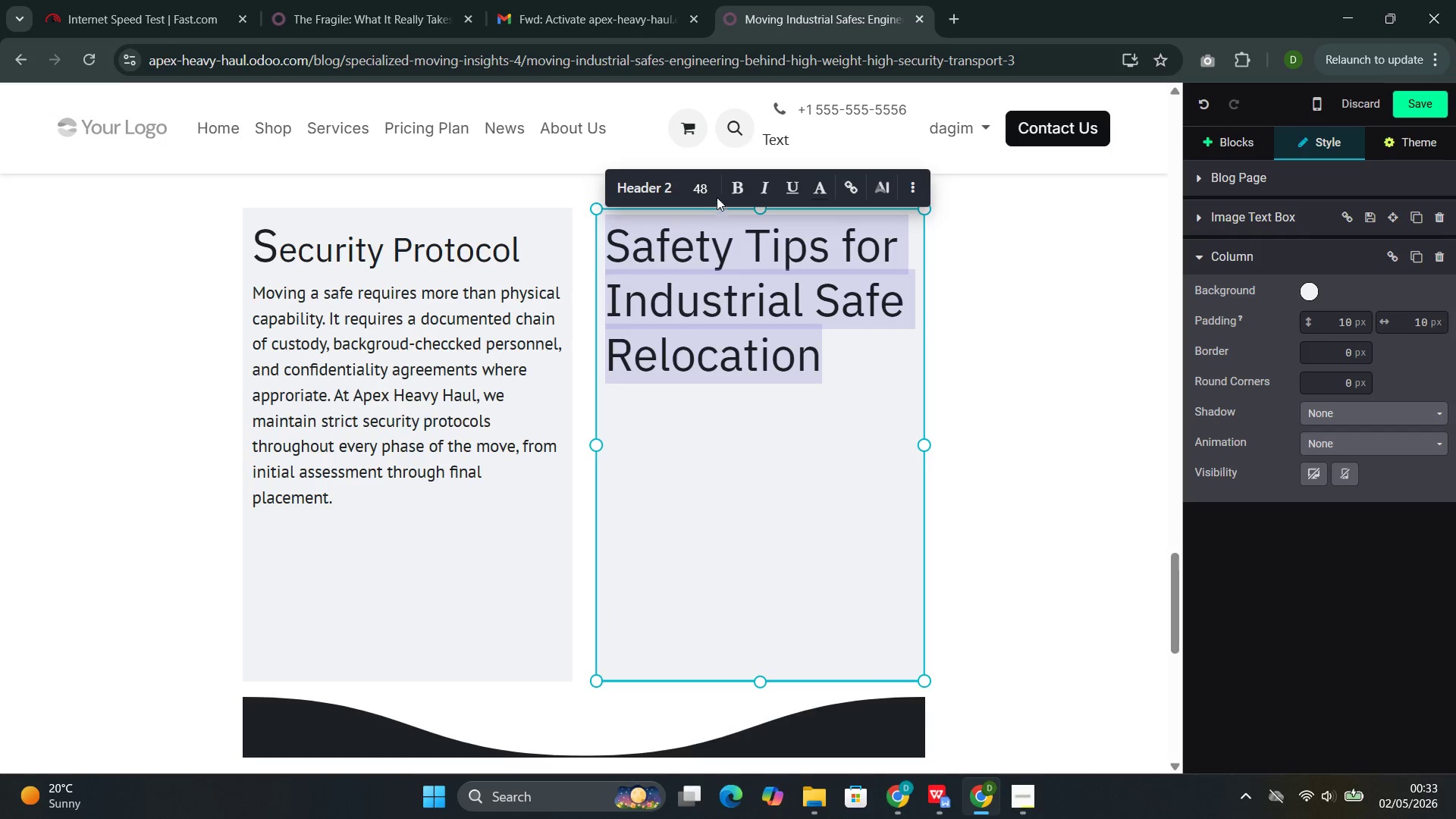 
left_click([702, 188])
 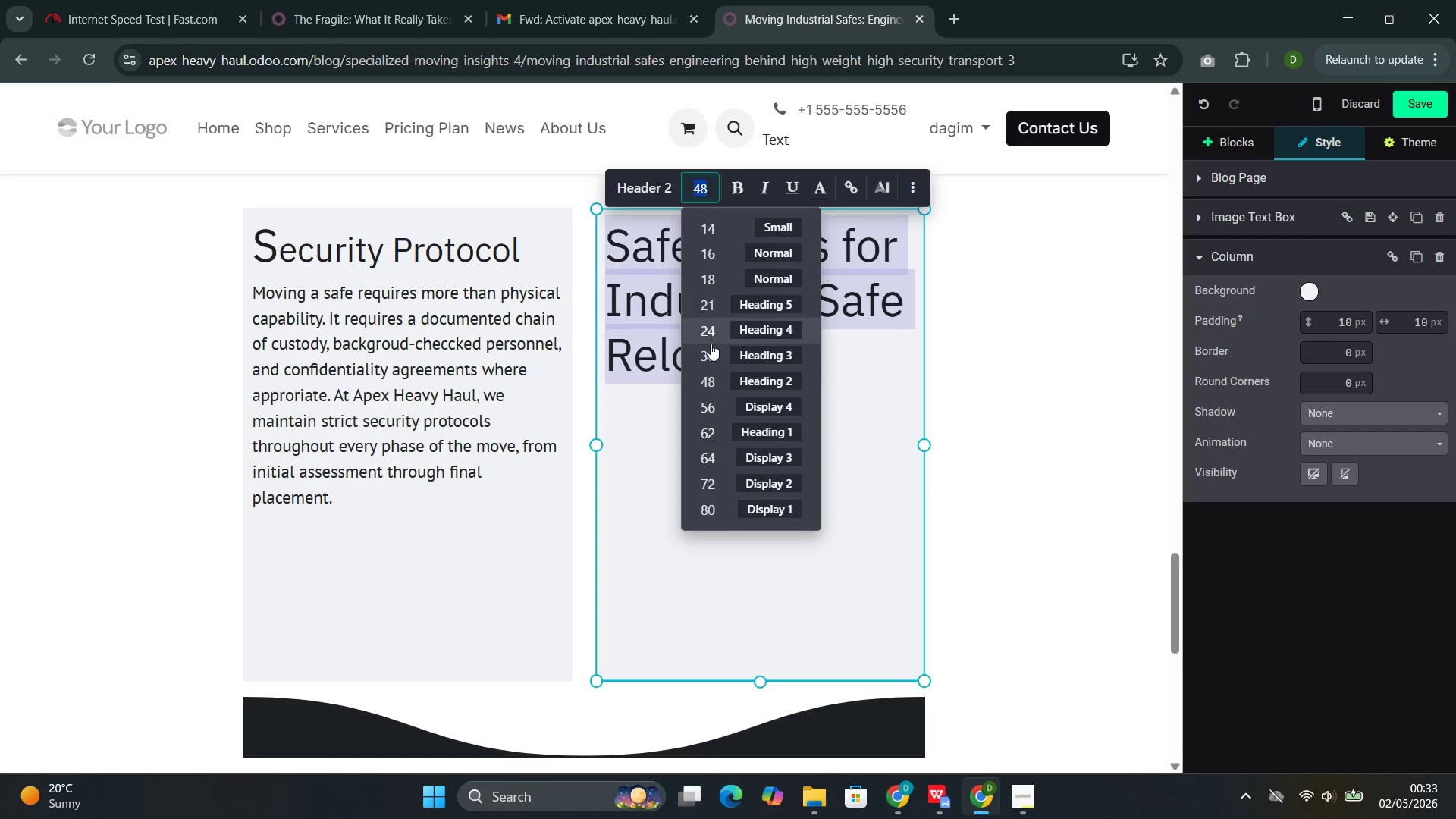 
left_click([710, 353])
 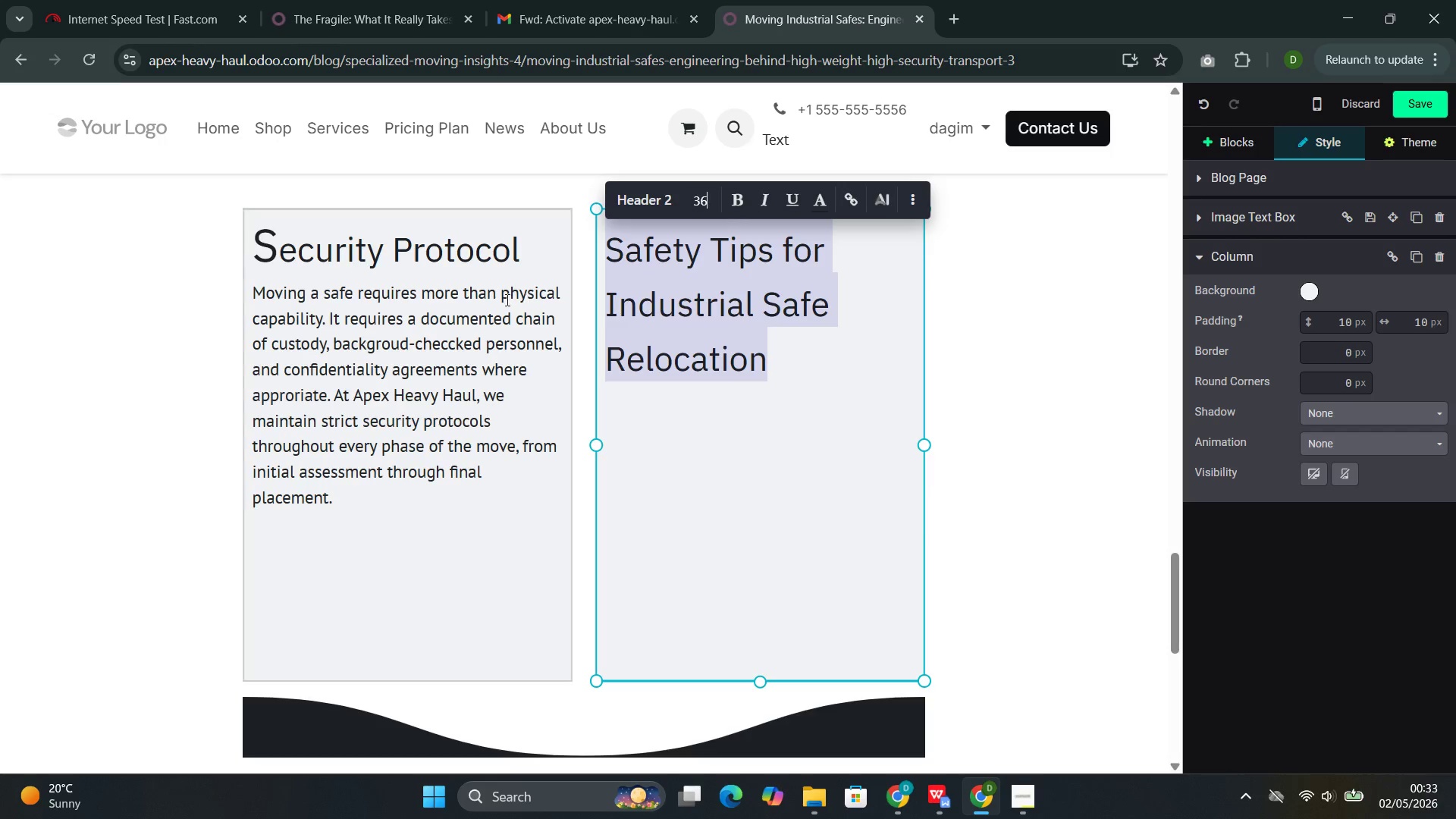 
left_click([450, 264])
 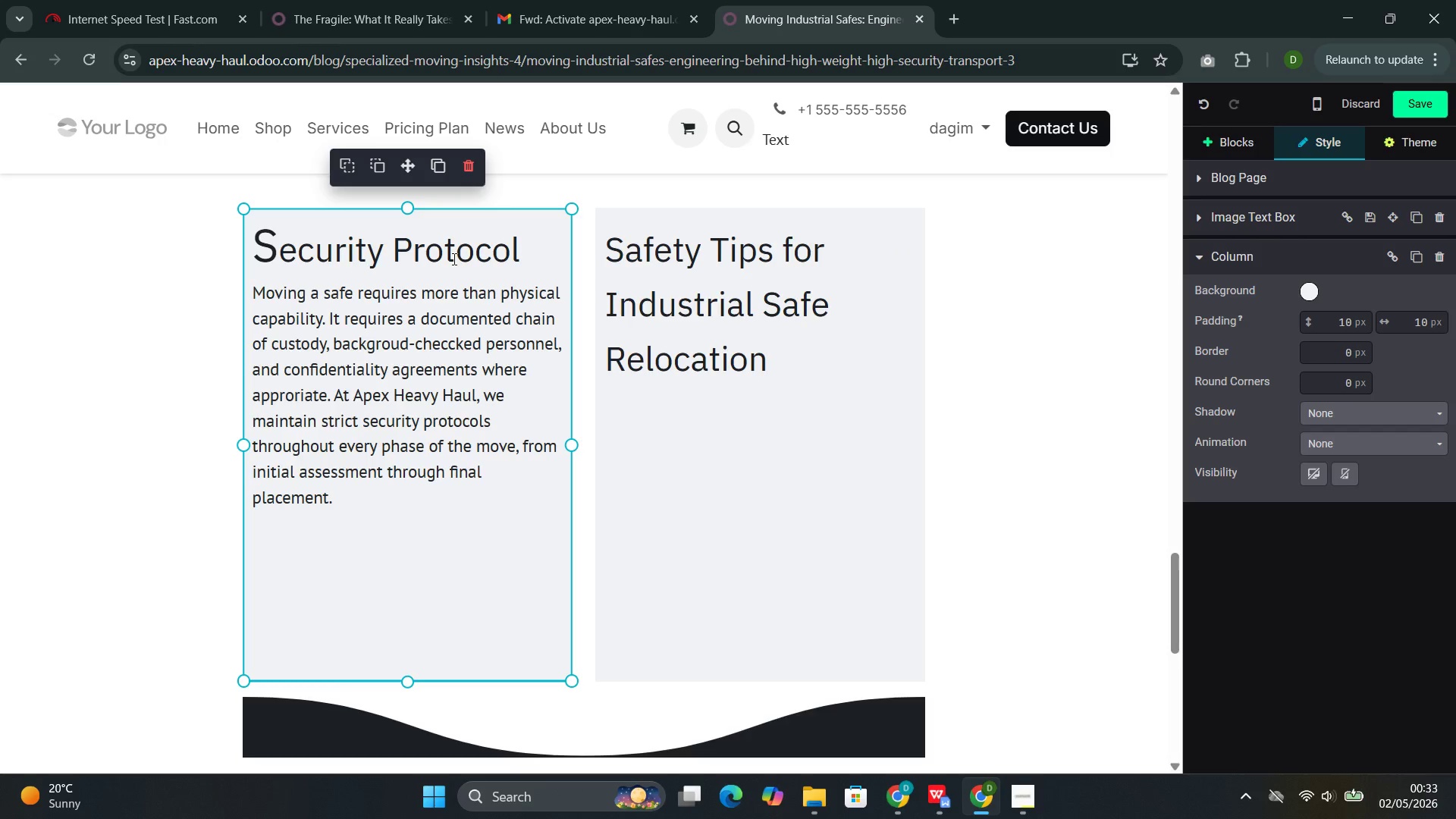 
double_click([453, 259])
 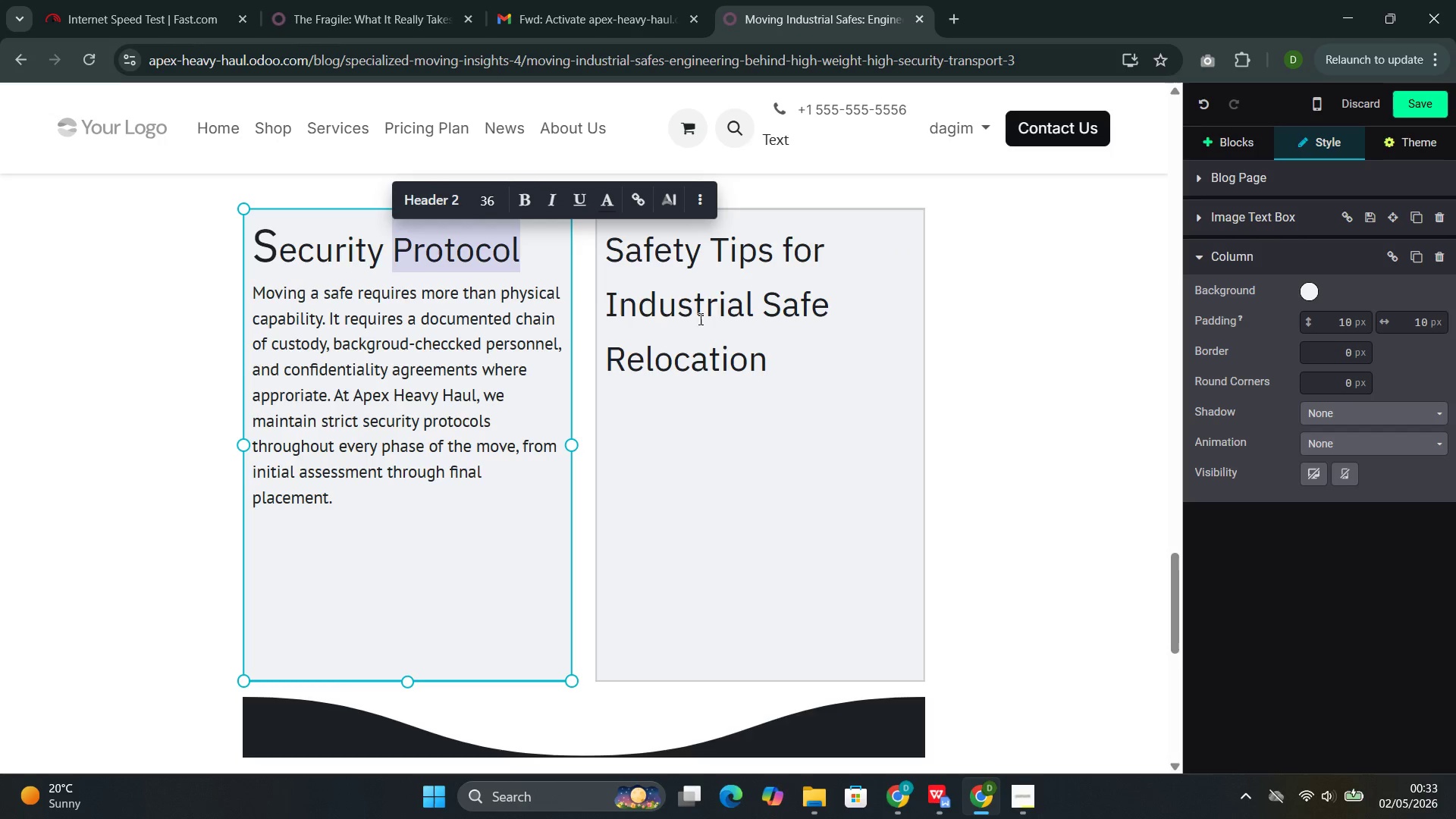 
left_click([798, 318])
 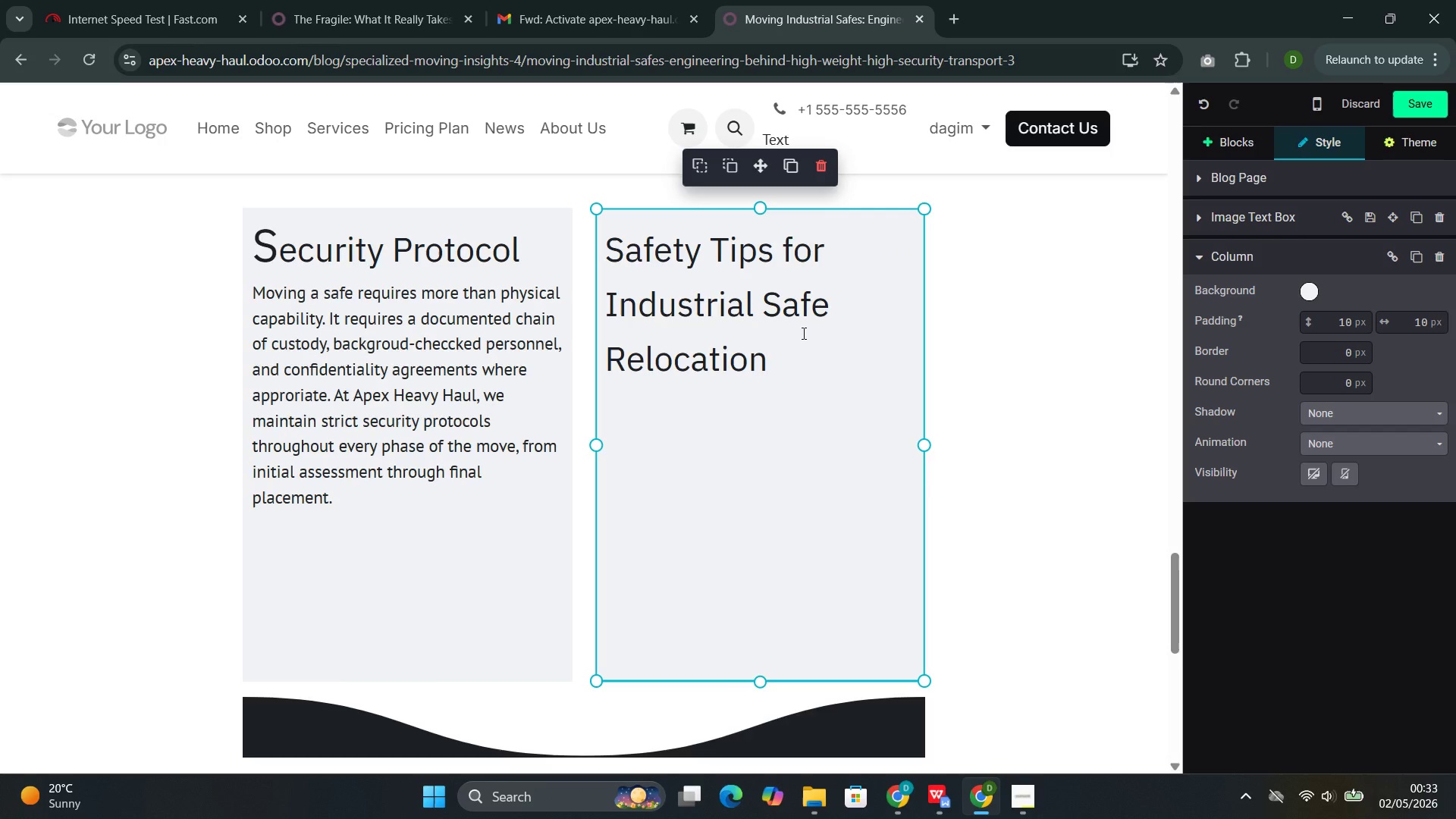 
left_click([779, 350])
 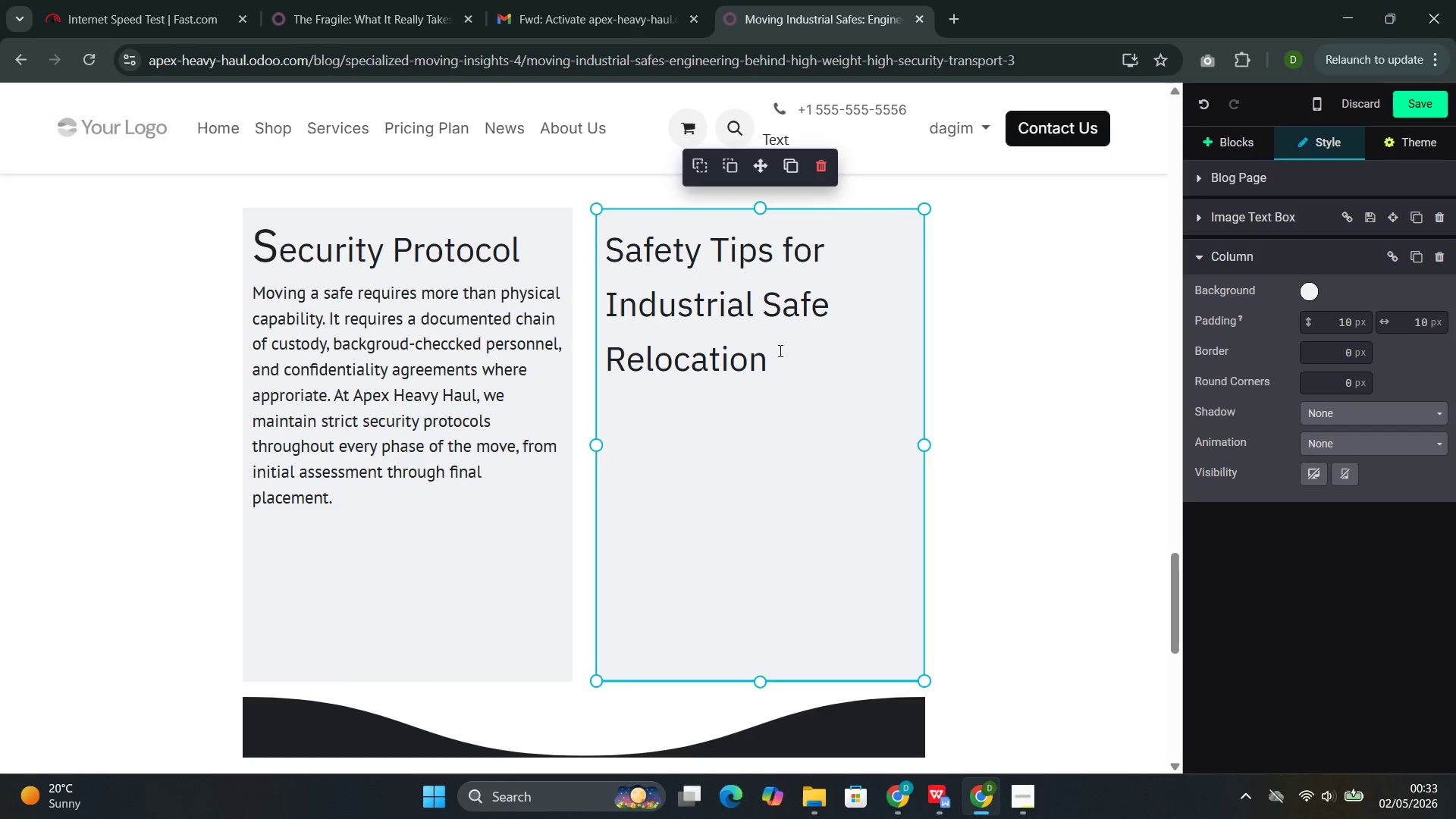 
key(Enter)
 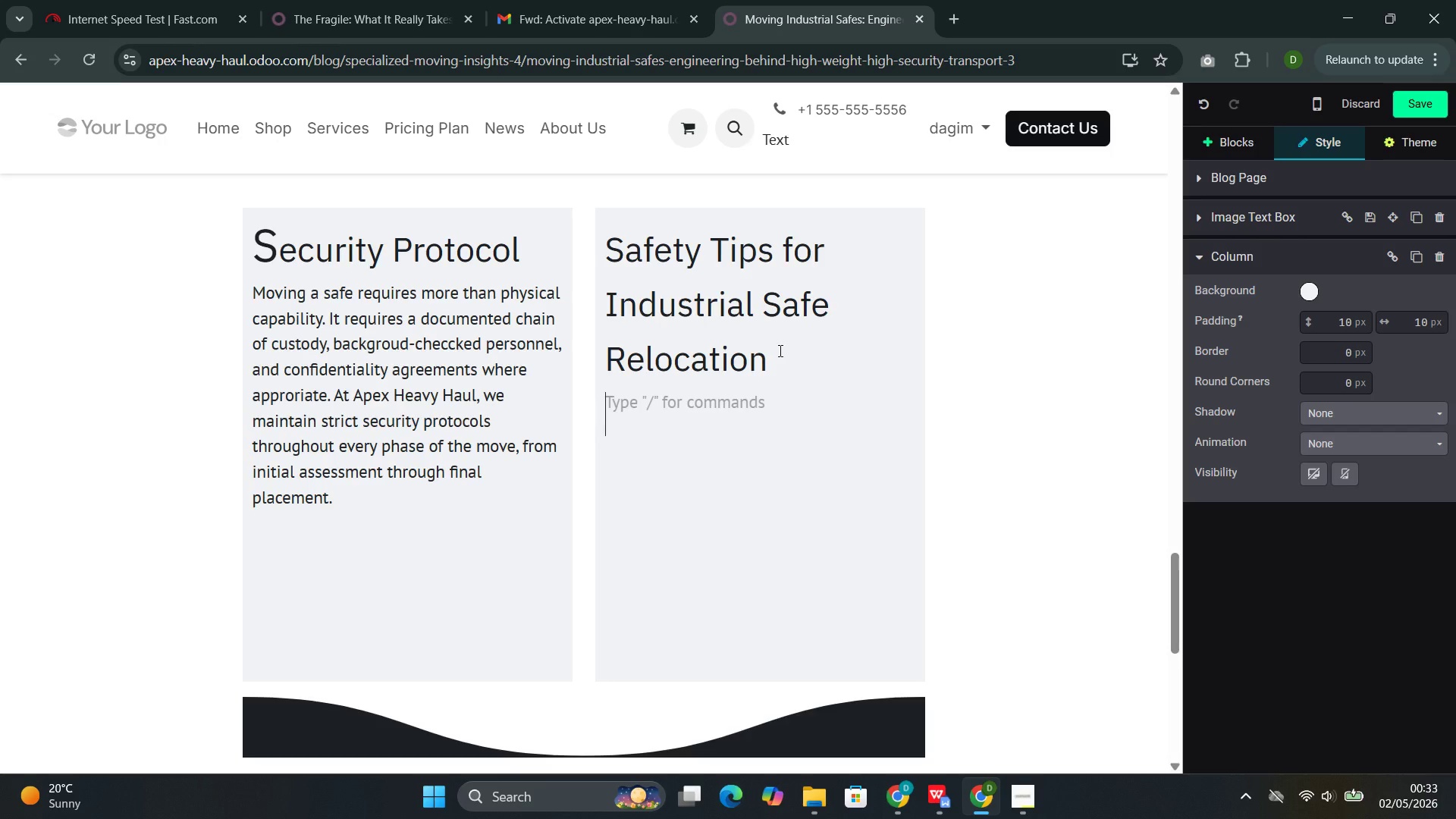 
type(Based)
 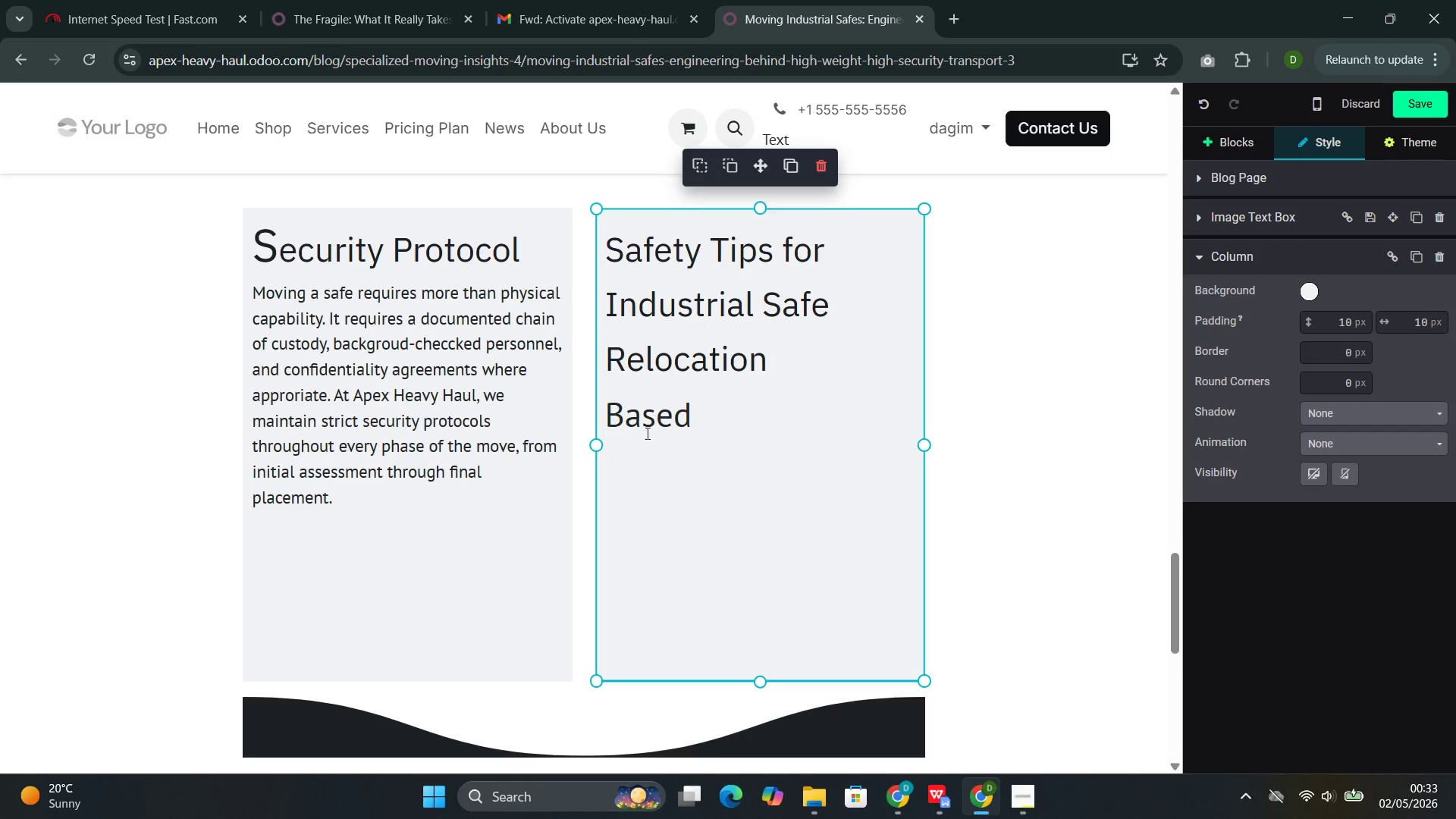 
double_click([629, 413])
 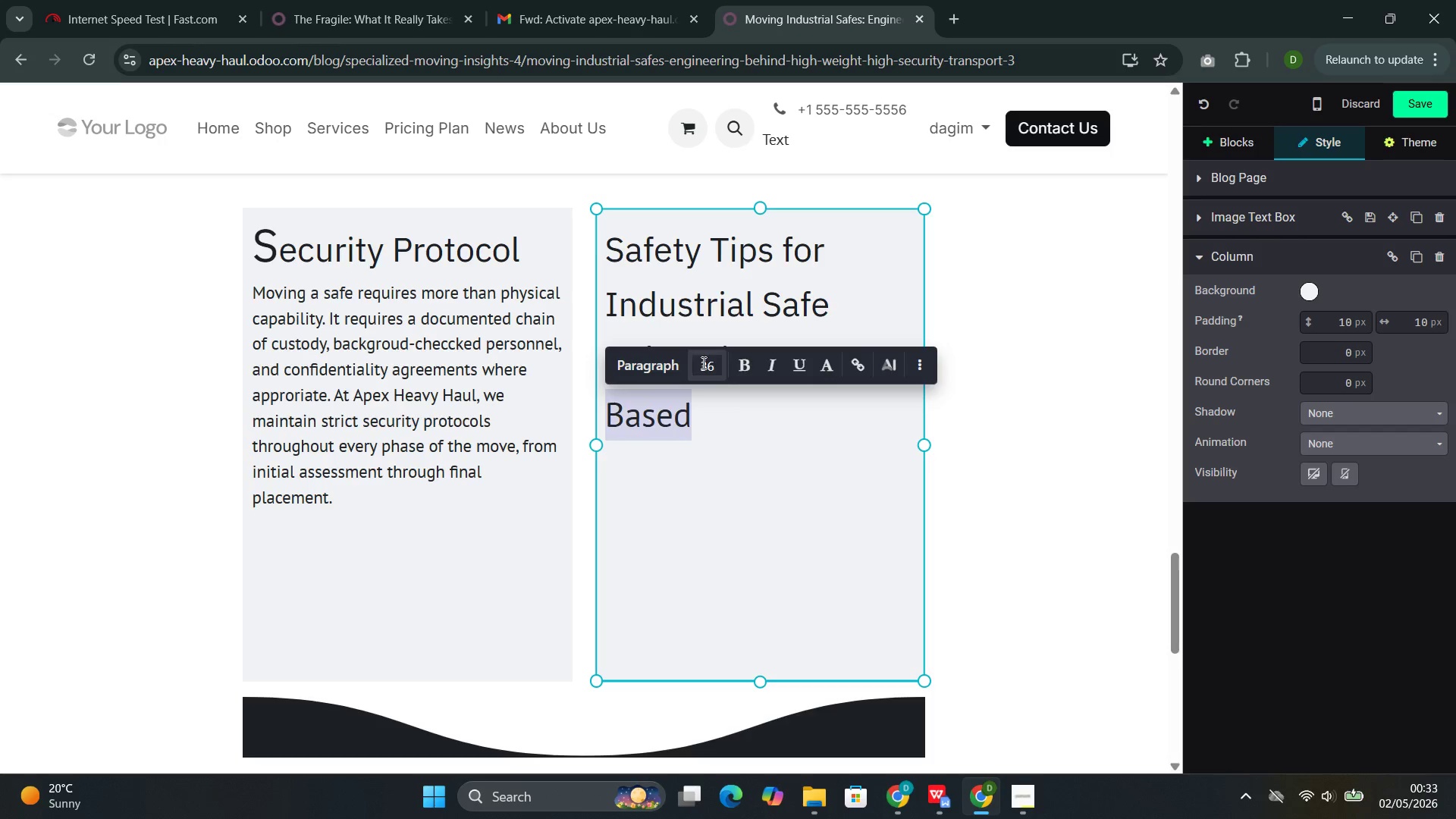 
left_click([703, 362])
 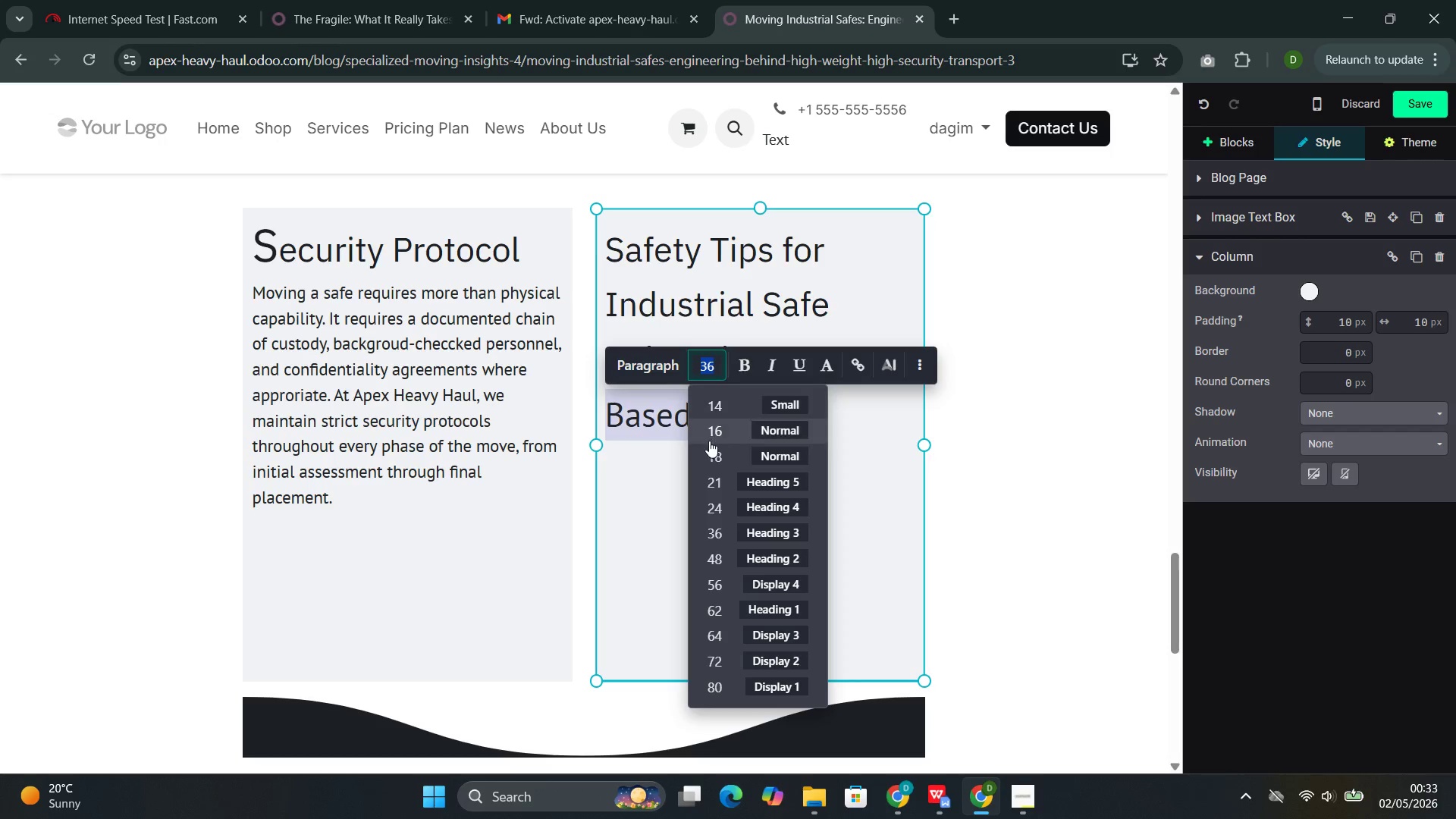 
left_click([710, 447])
 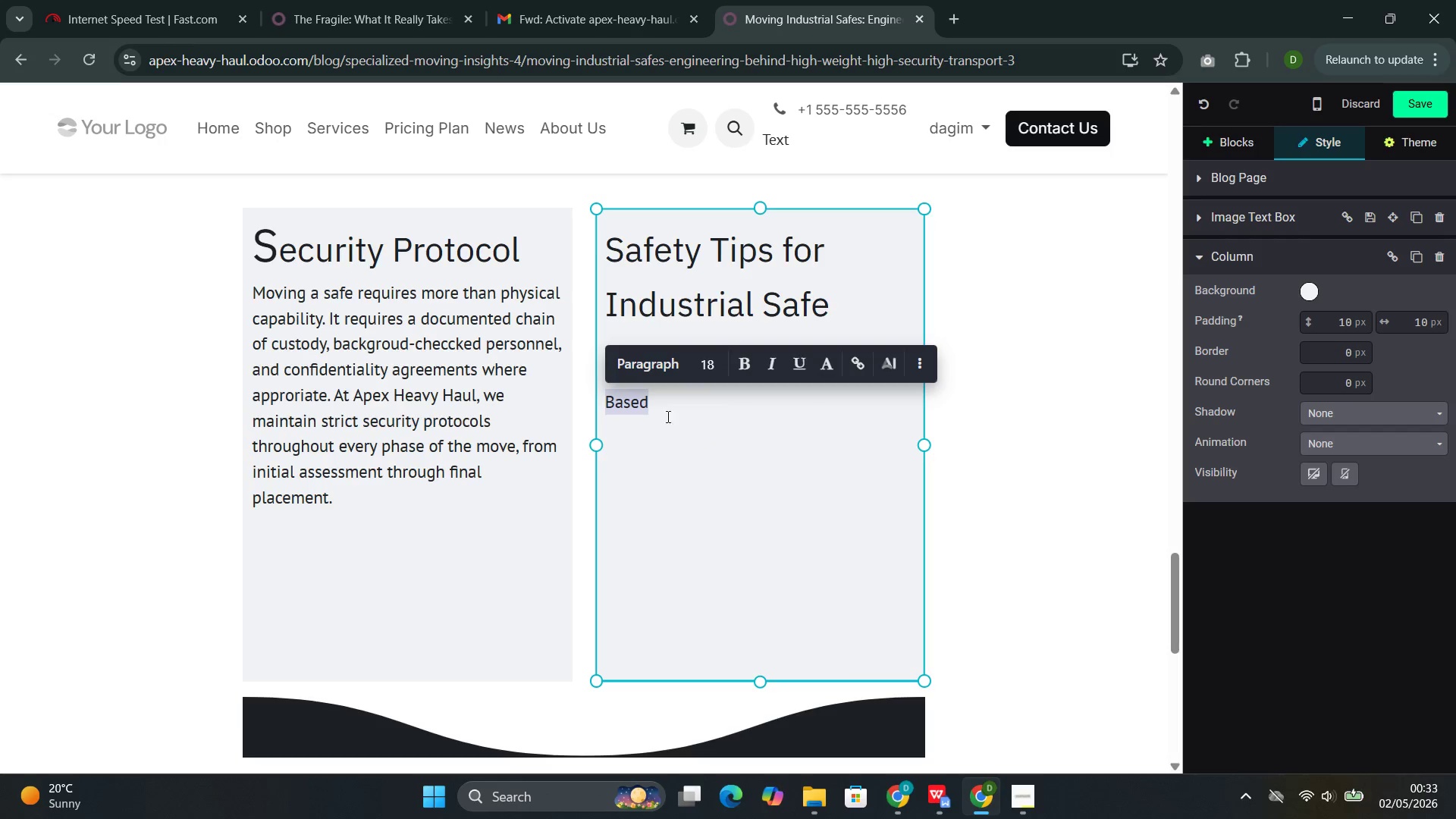 
left_click([657, 400])
 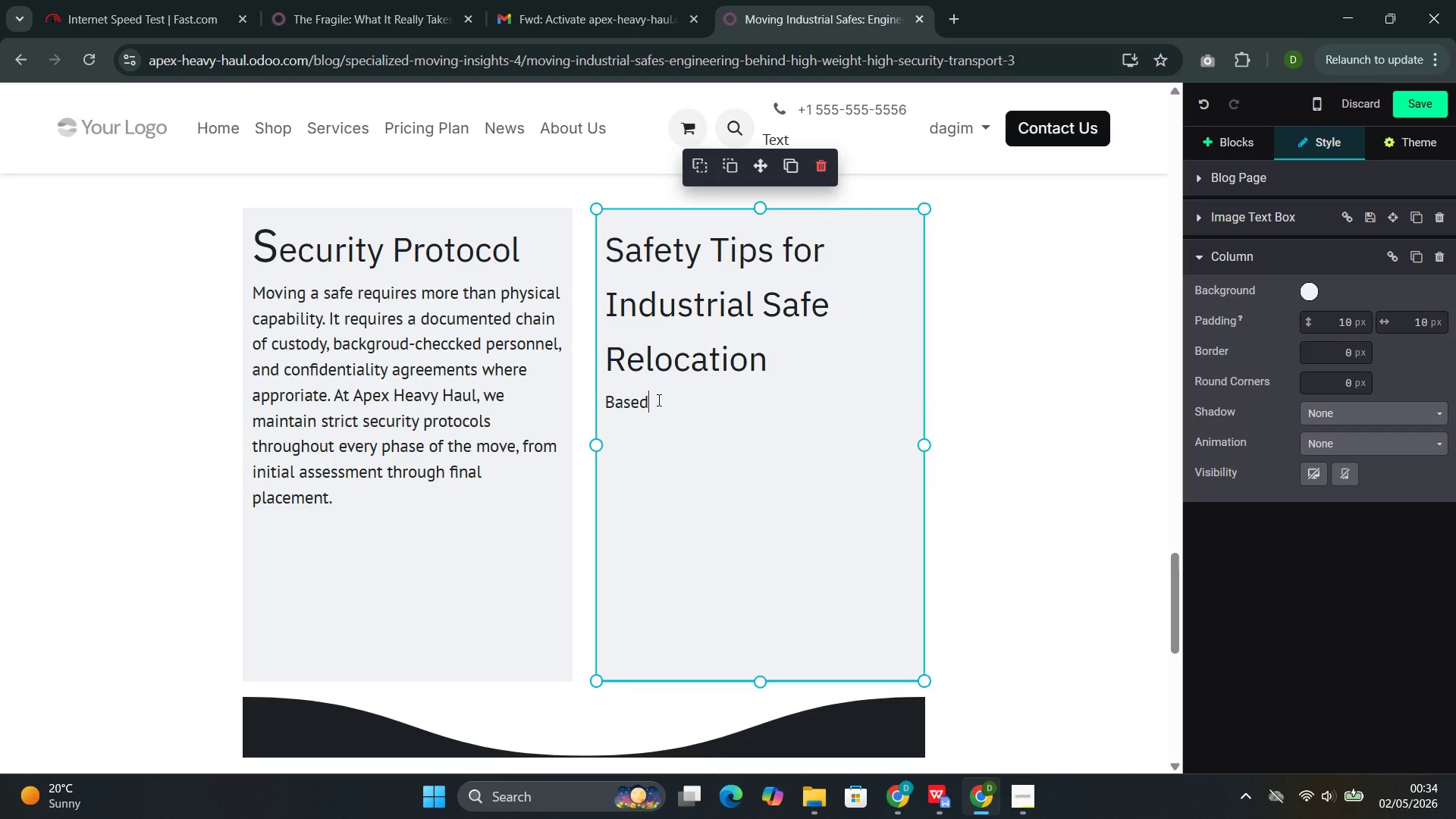 
key(Space)
 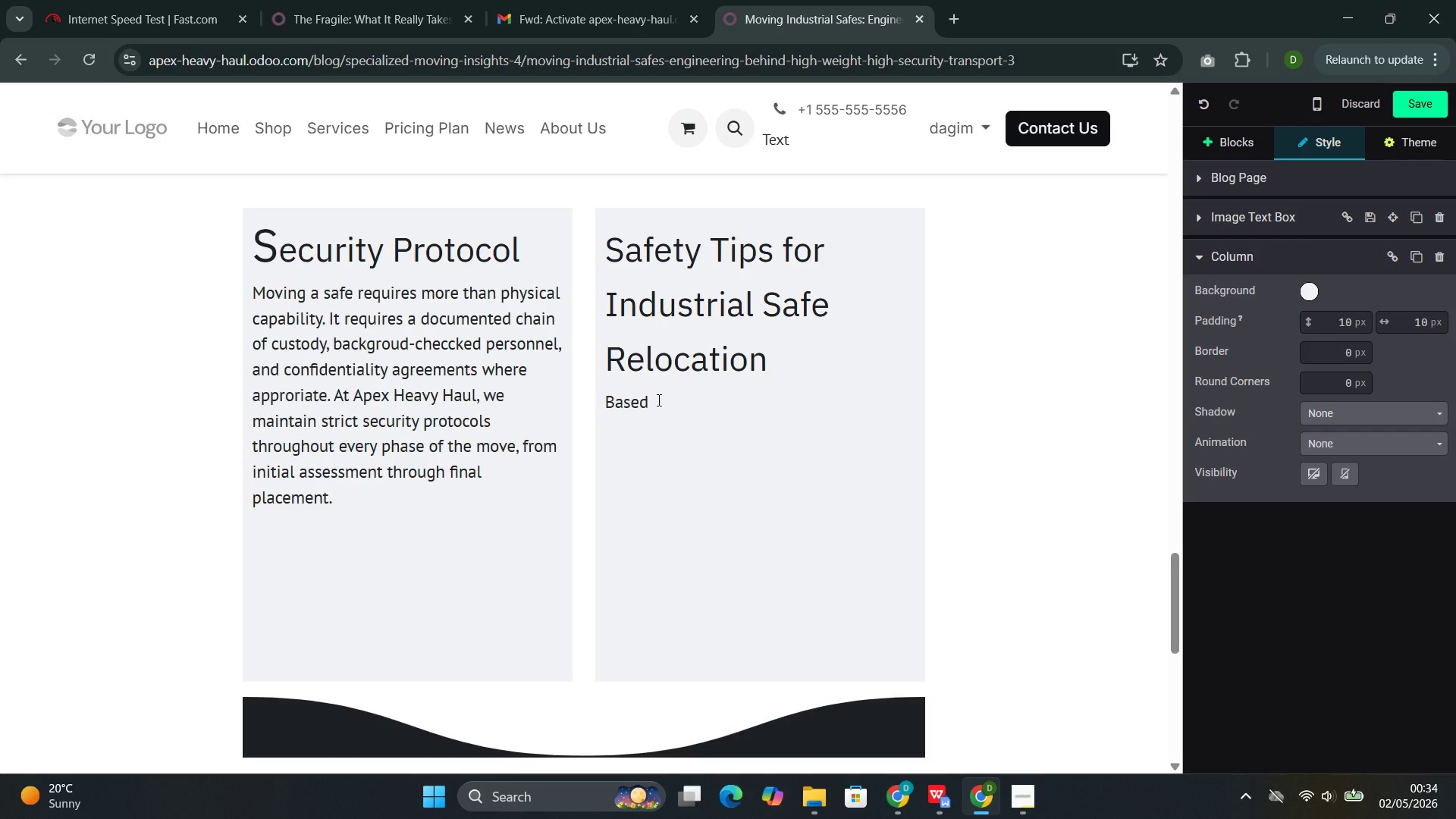 
wait(11.12)
 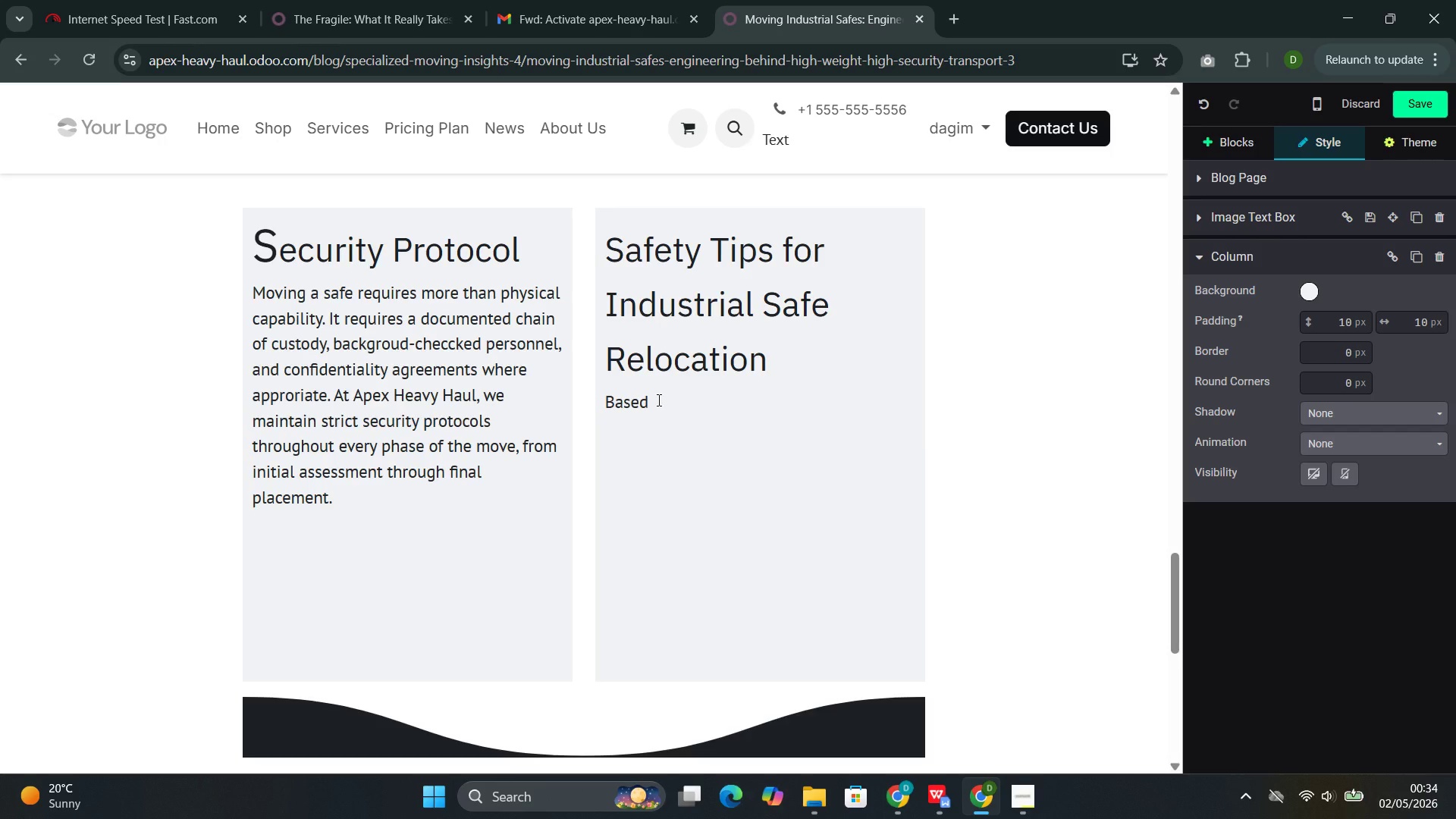 
type(on the dataset)
 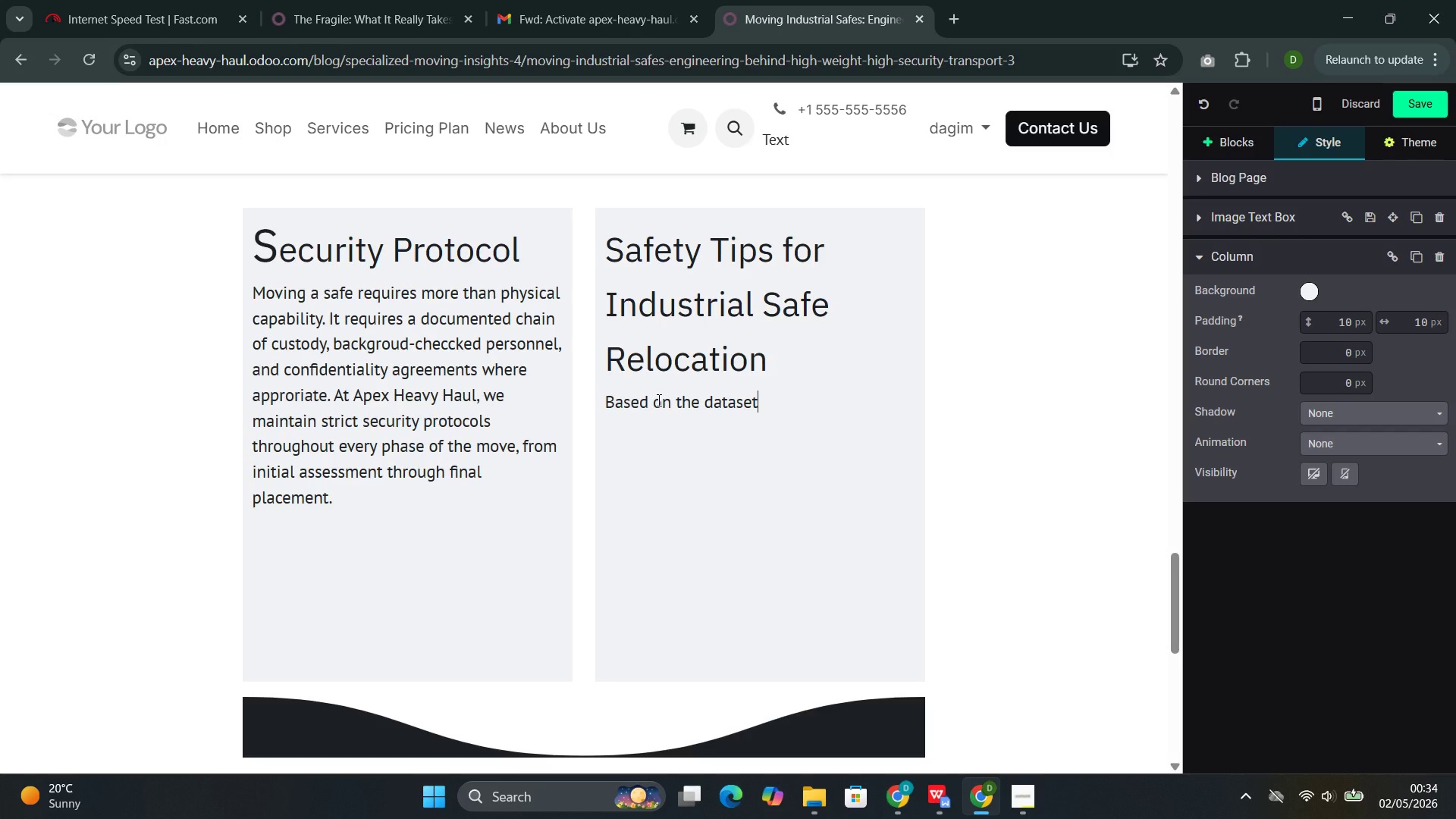 
key(Quote)
 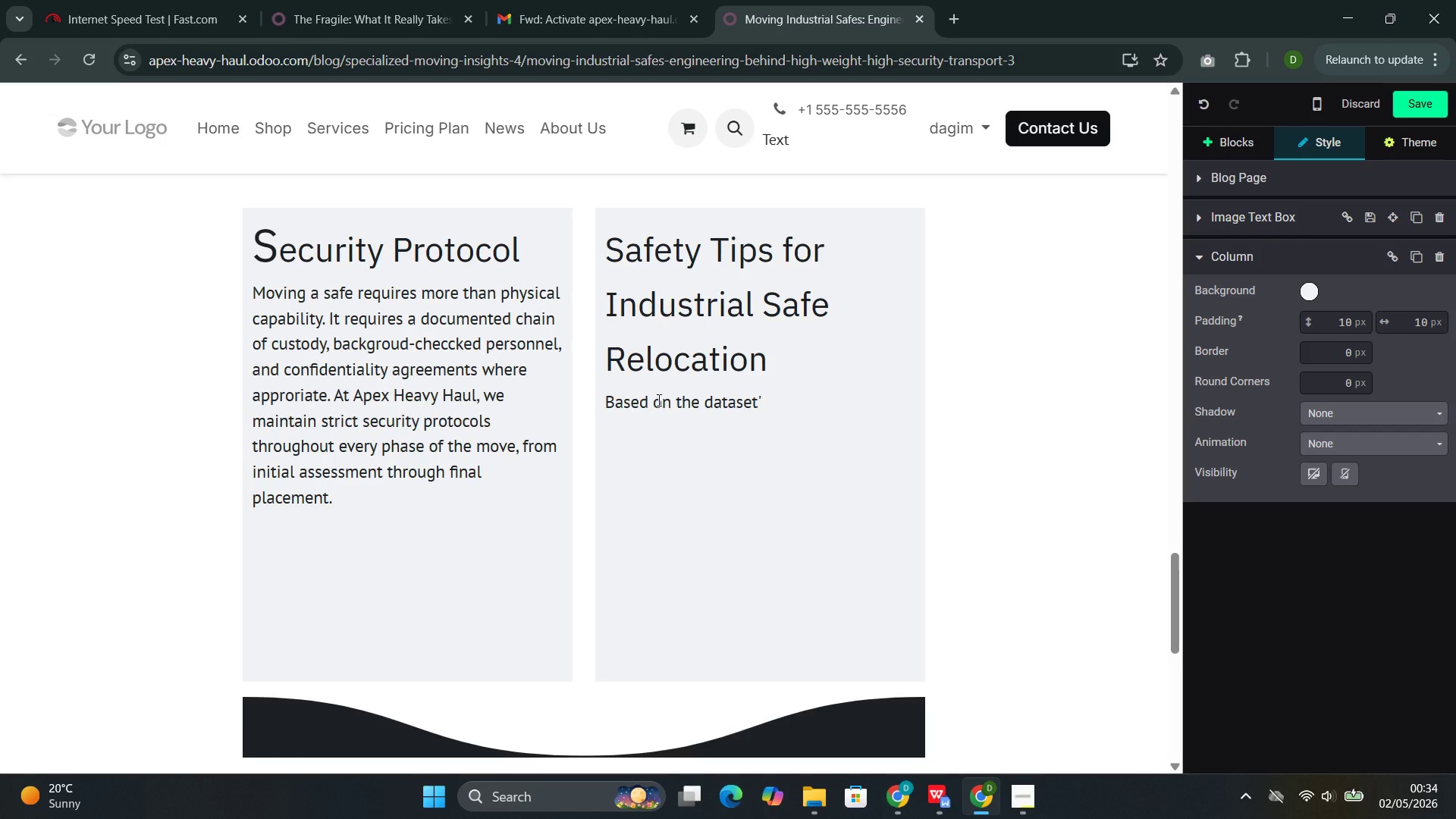 
key(S)
 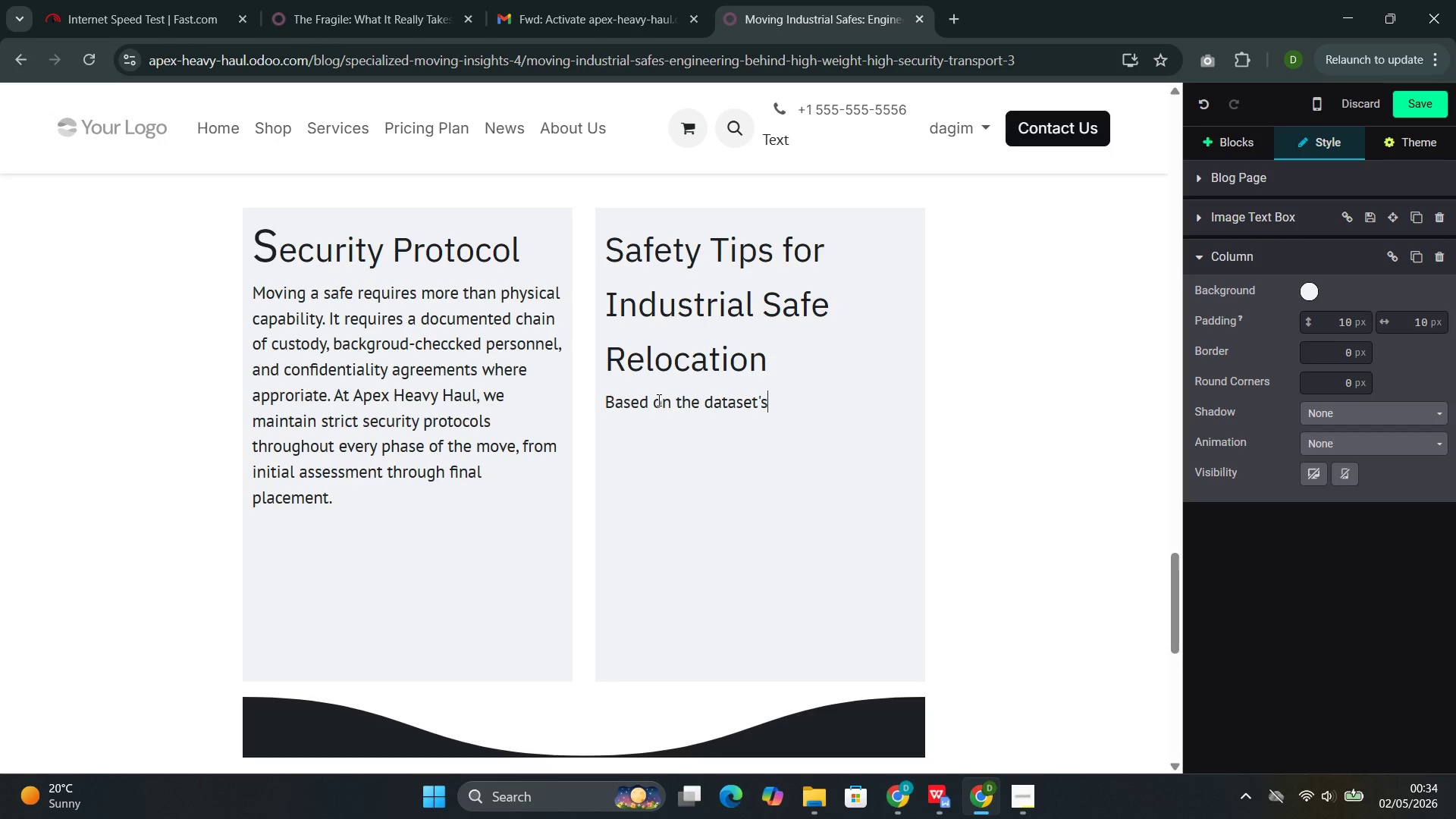 
key(Space)
 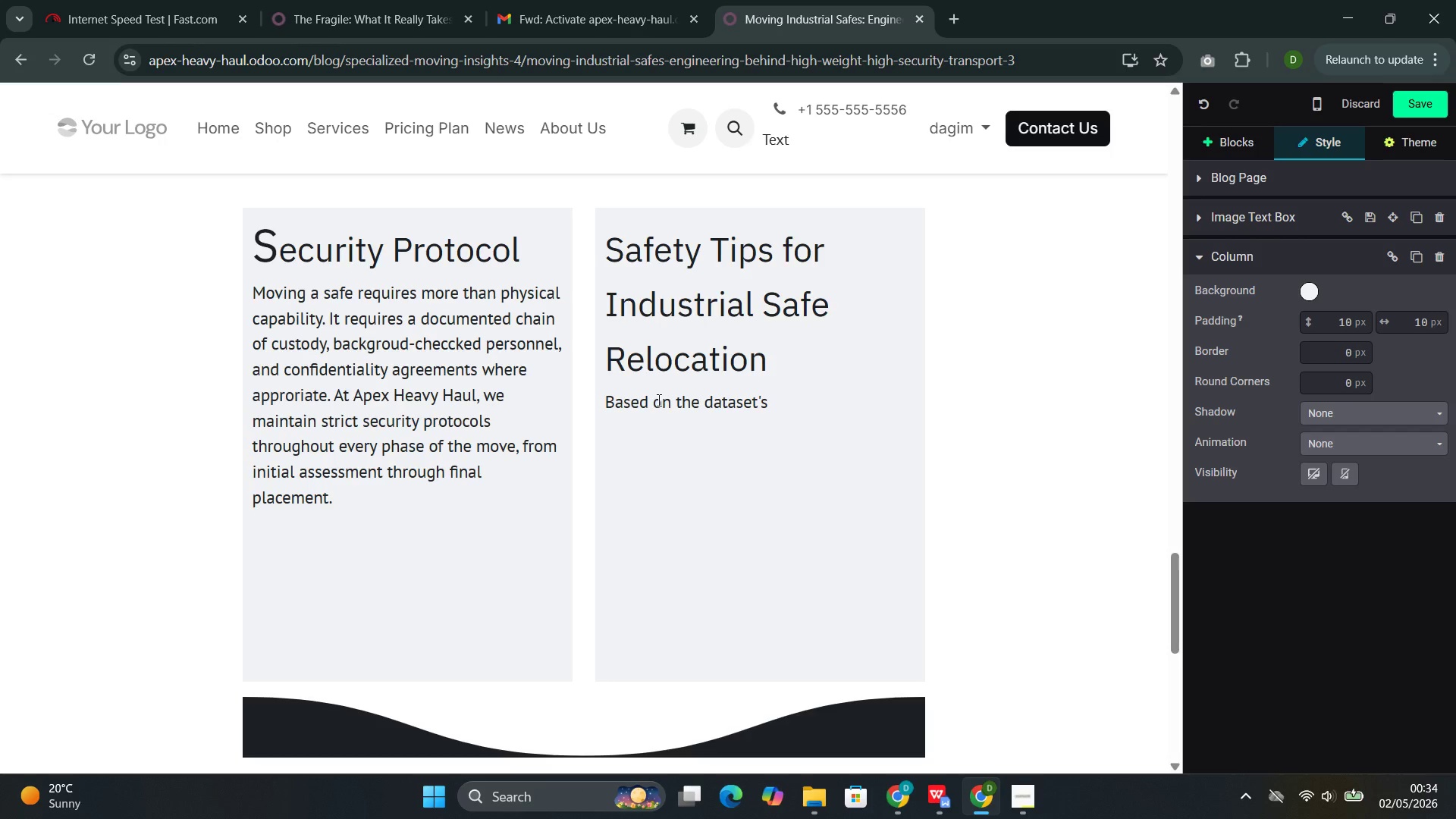 
type(emphasis)
 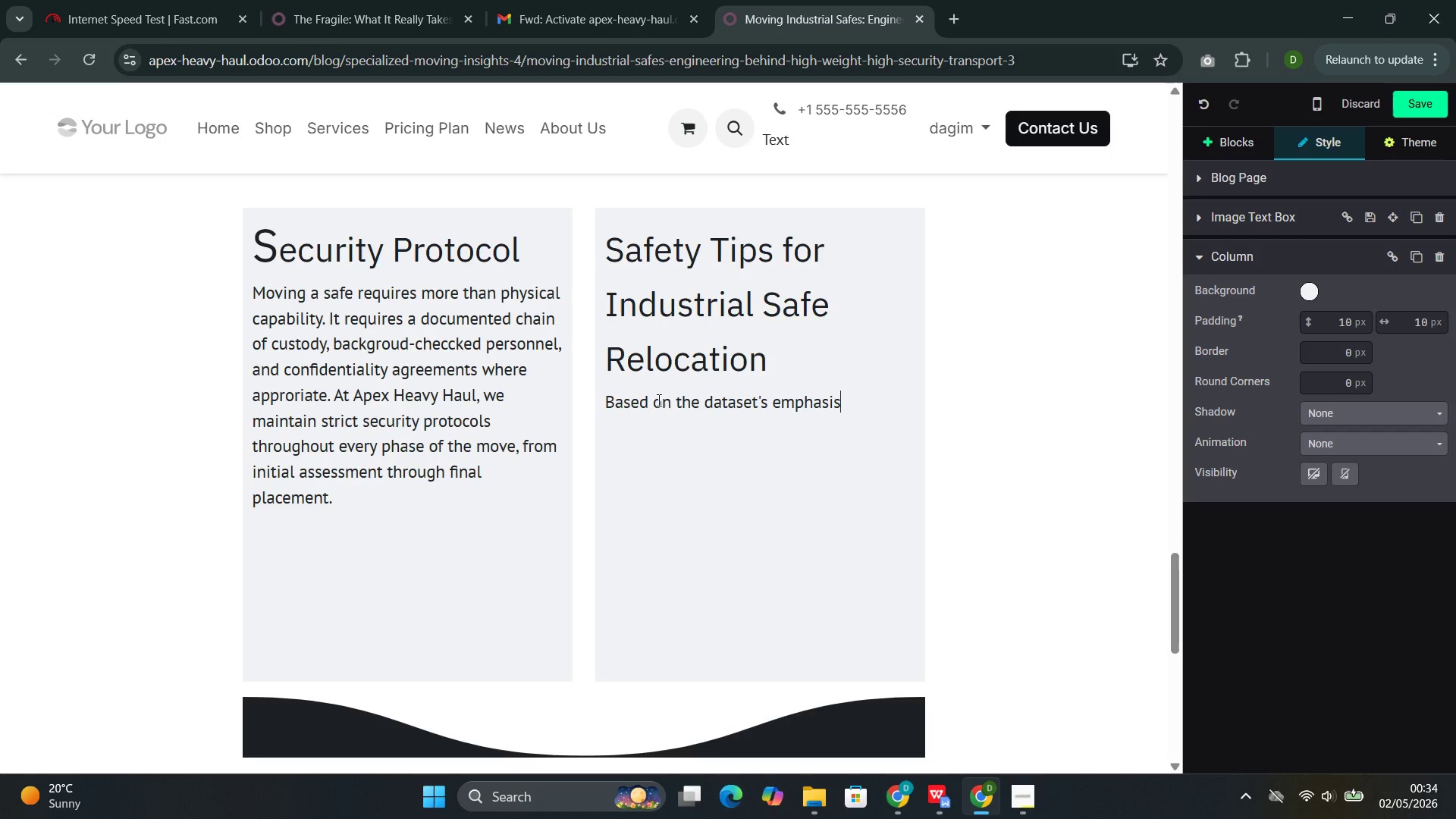 
type( on )
 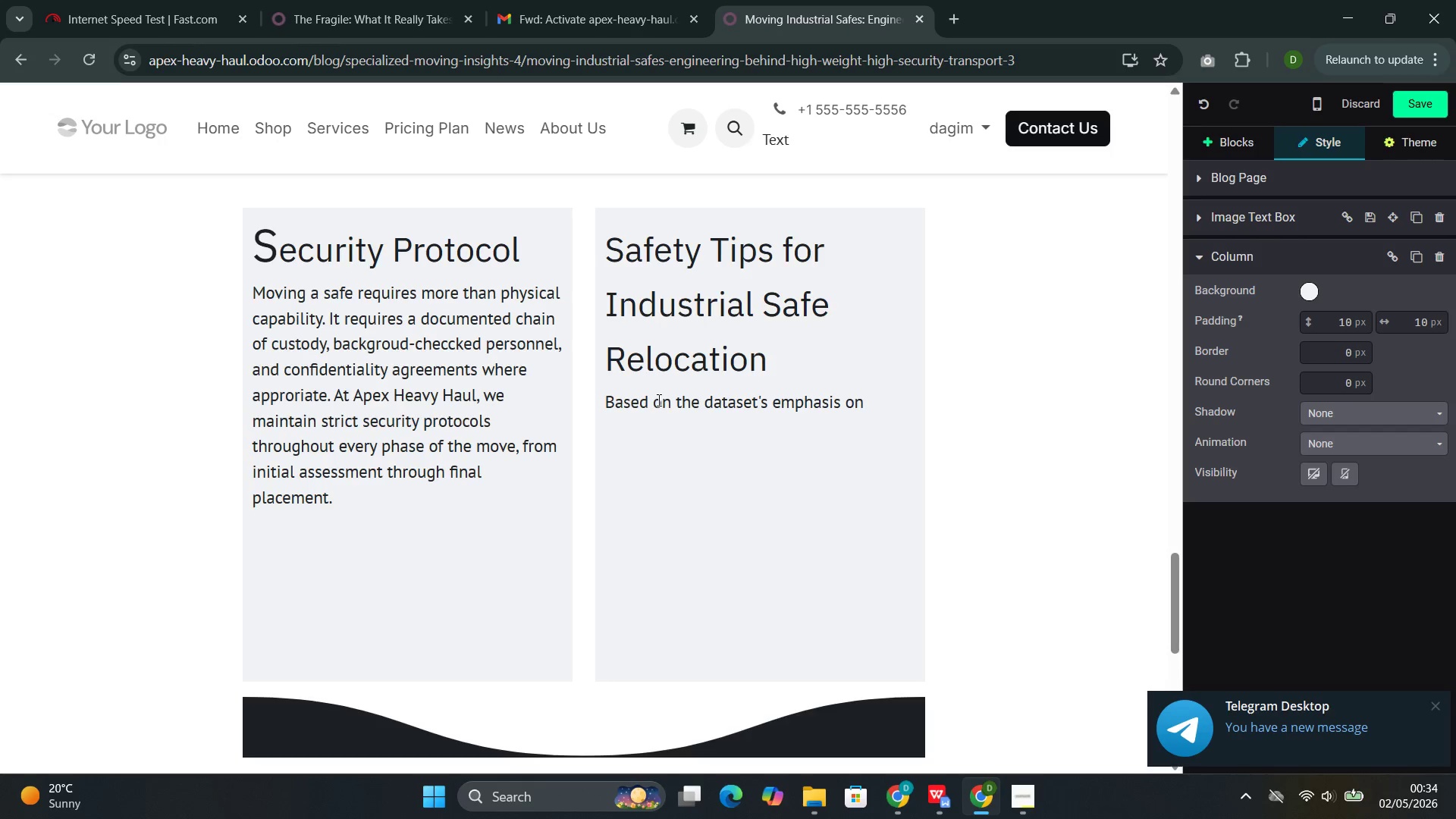 
wait(25.67)
 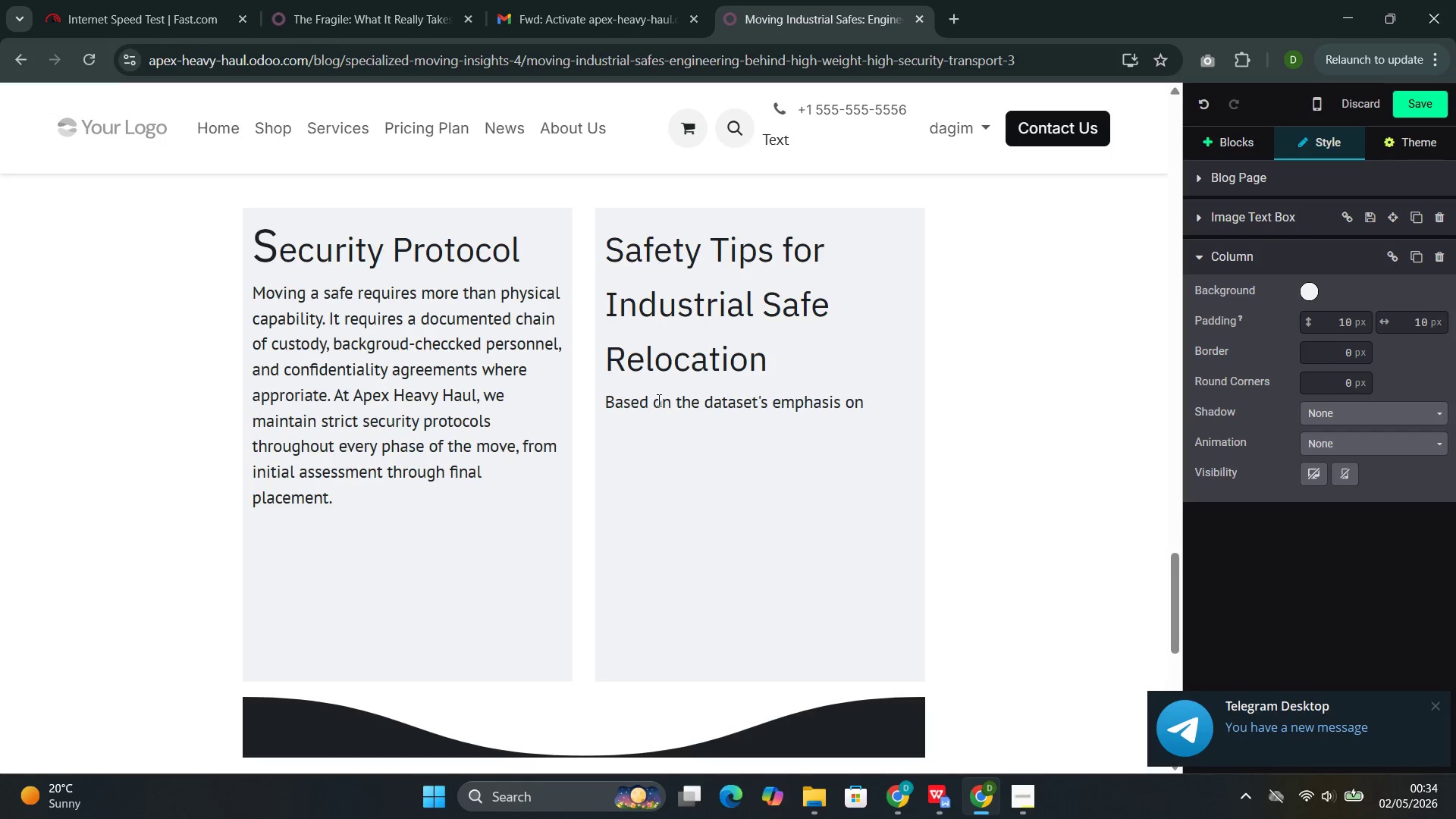 
type(safety)
 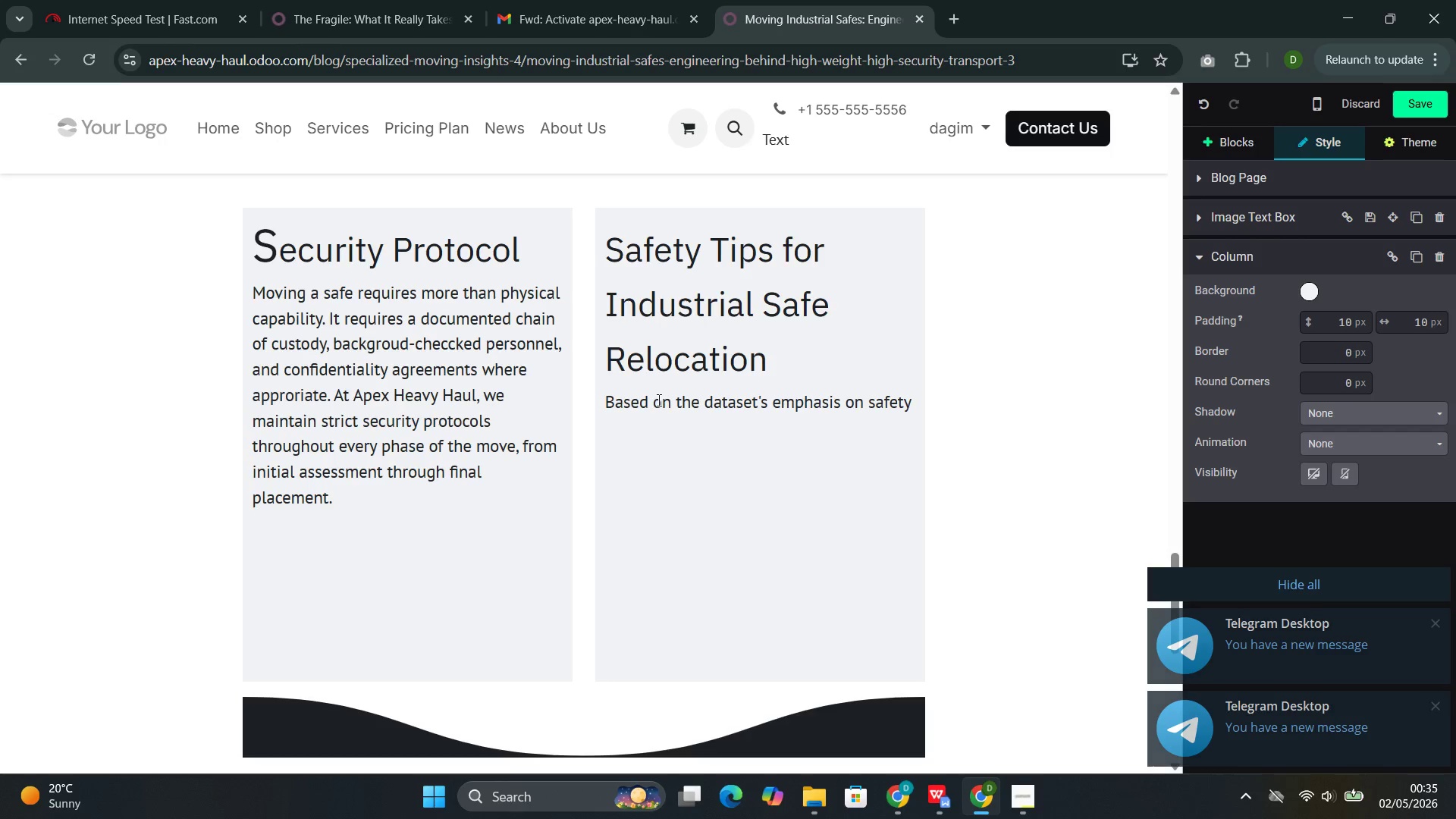 
type( concer)
 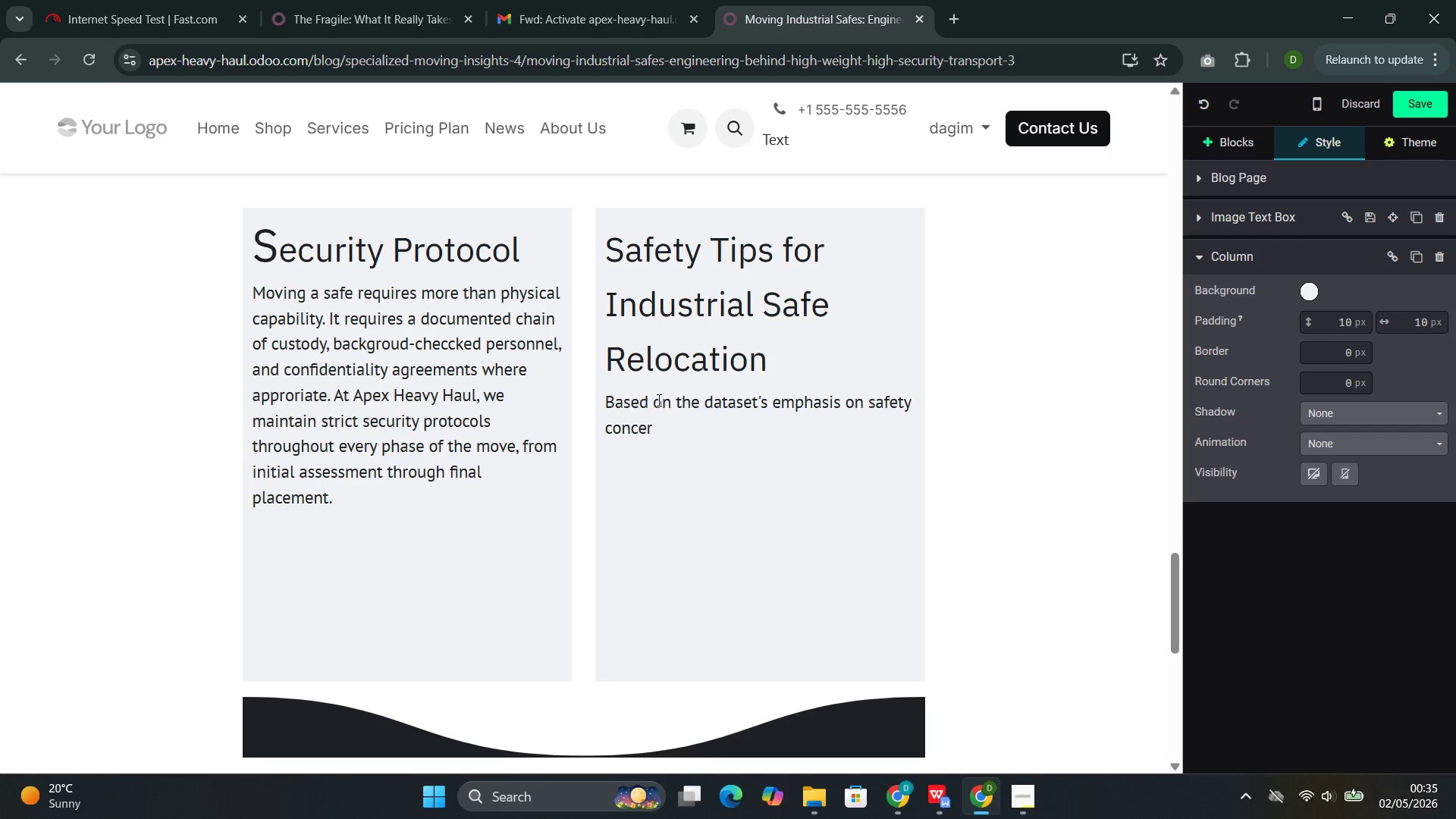 
wait(7.92)
 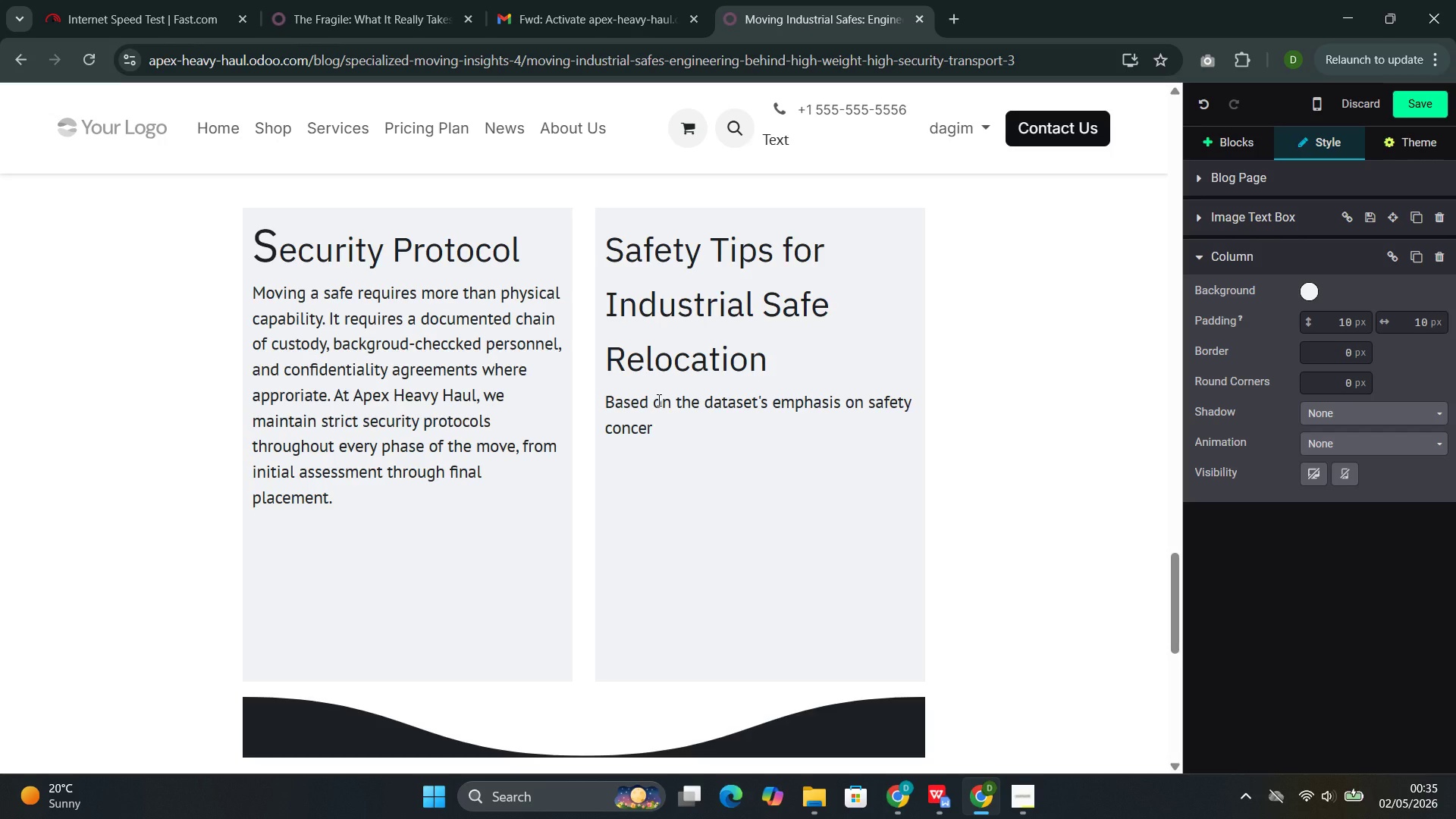 
type(ns, here are critical safety pro)
 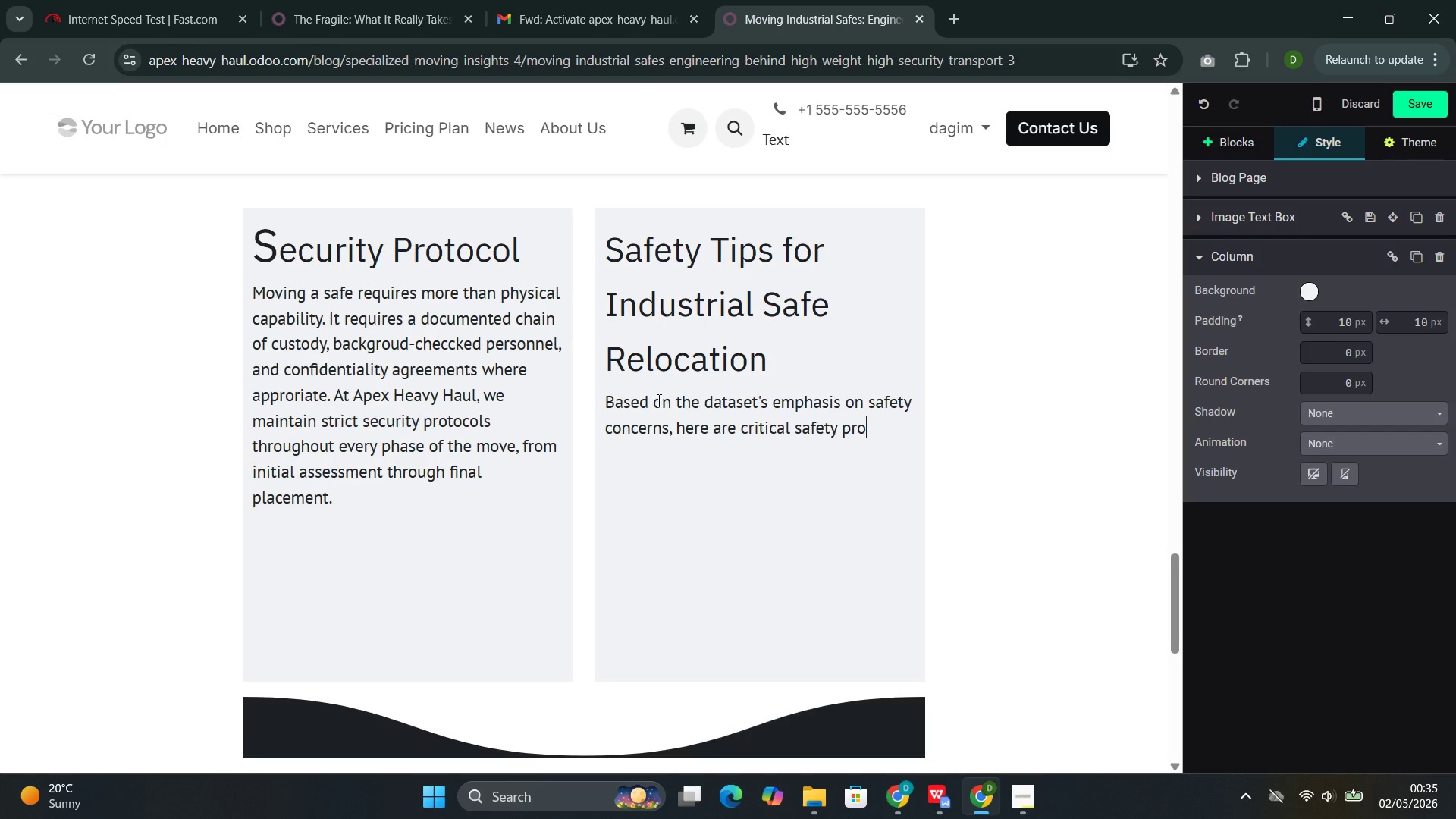 
type(tocols:)
 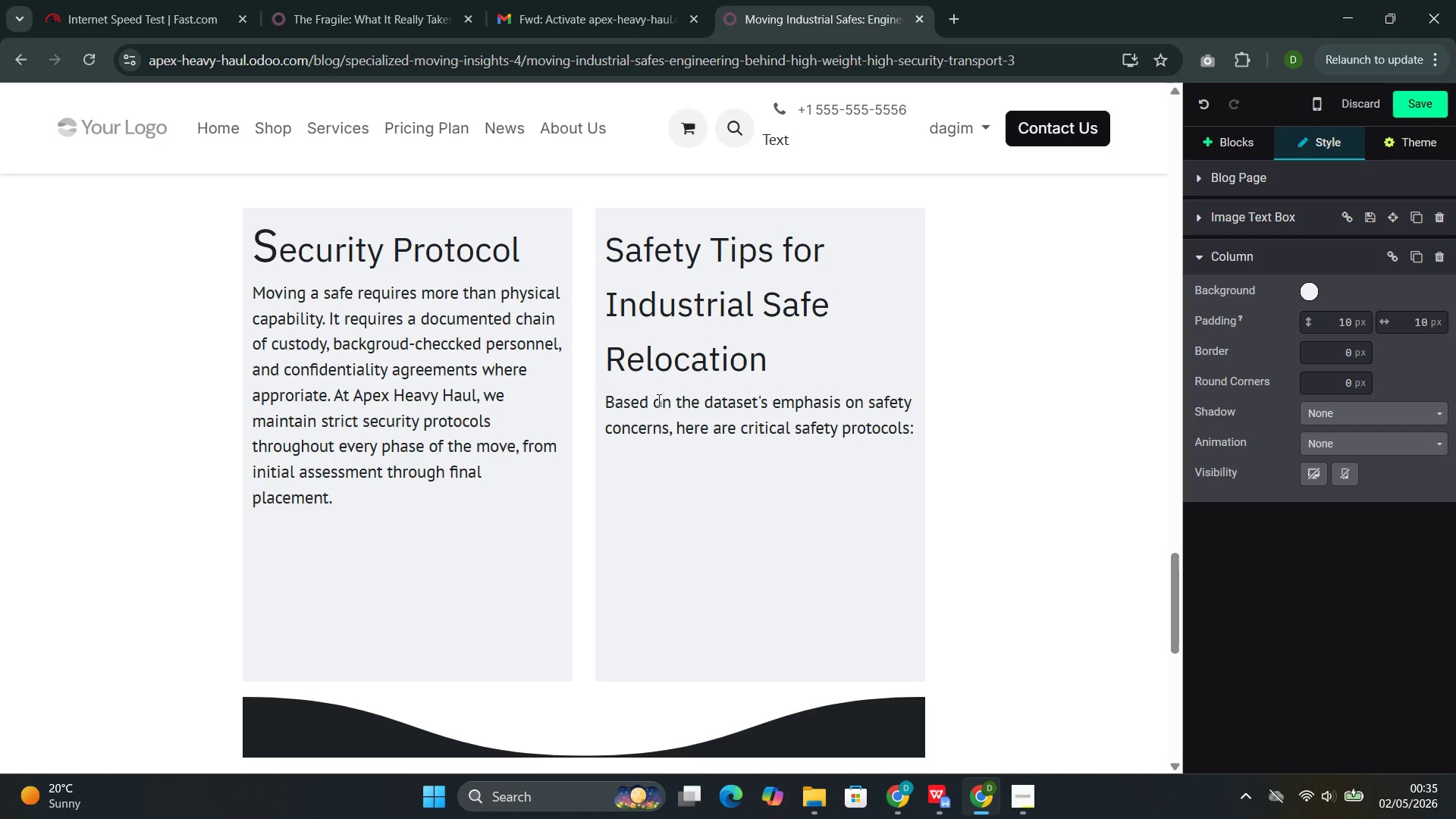 
wait(5.61)
 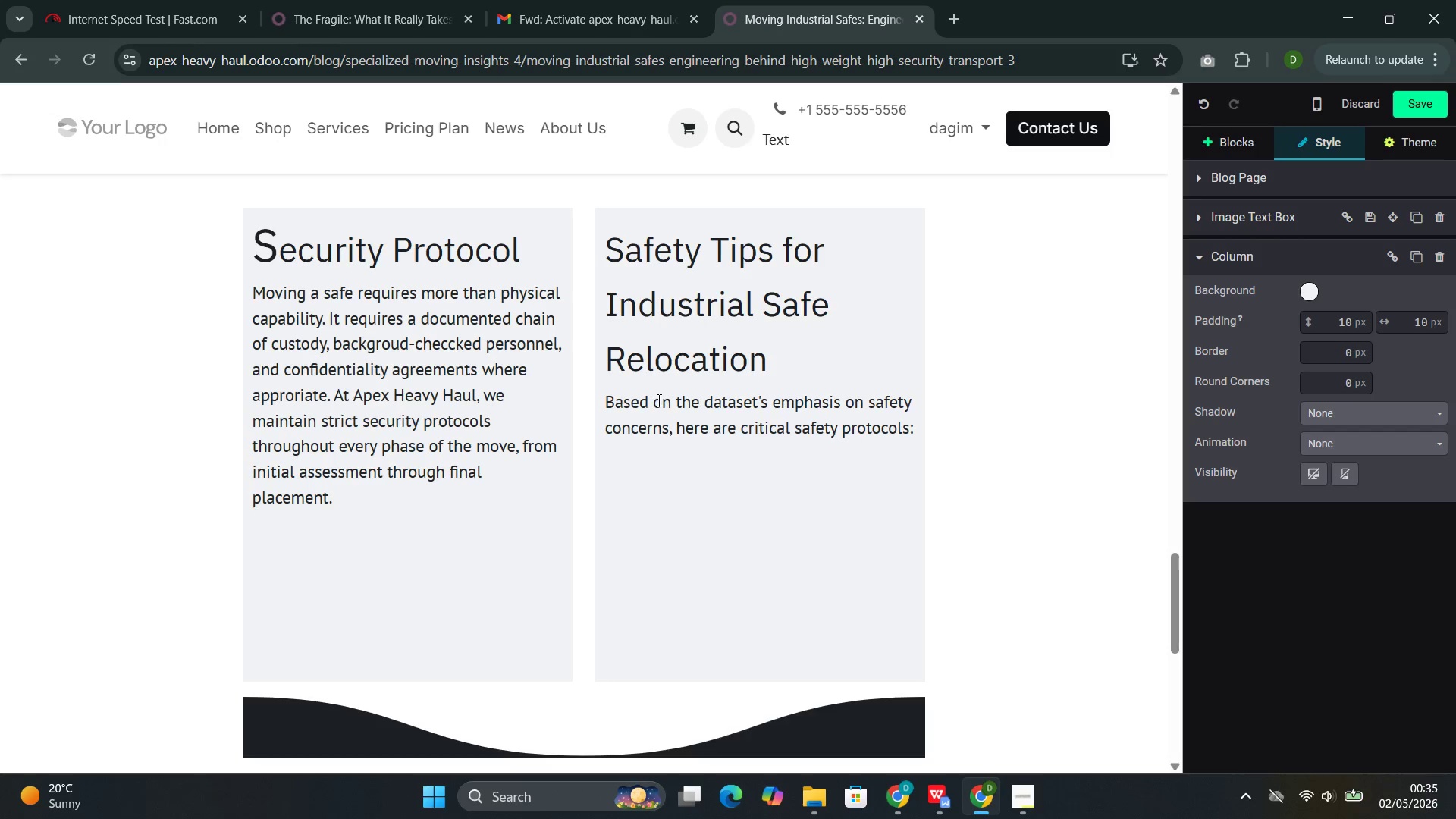 
key(Enter)
 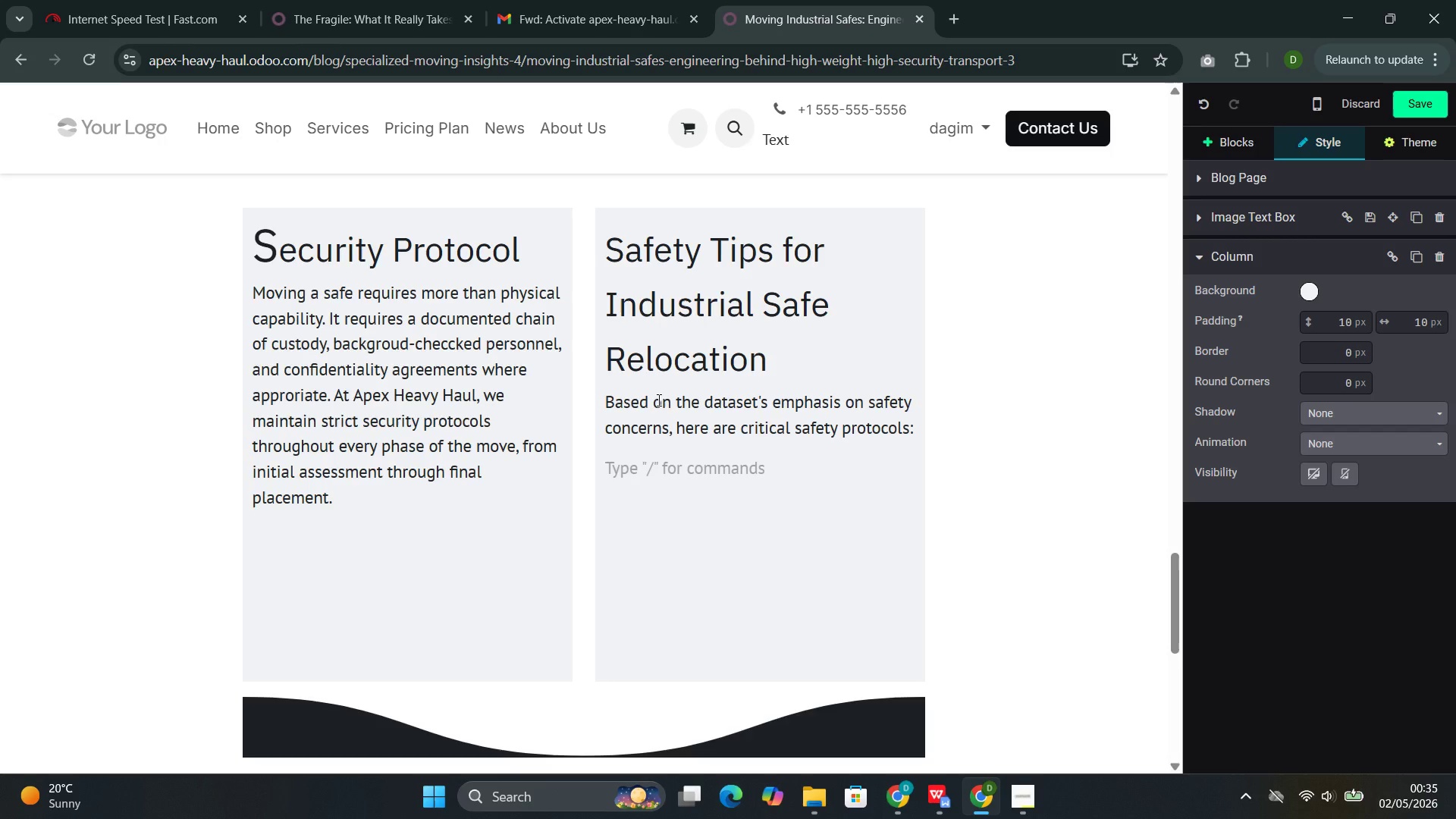 
type(- Never attempt to move a safe over 500 pound withp)
key(Backspace)
type(out professional )
 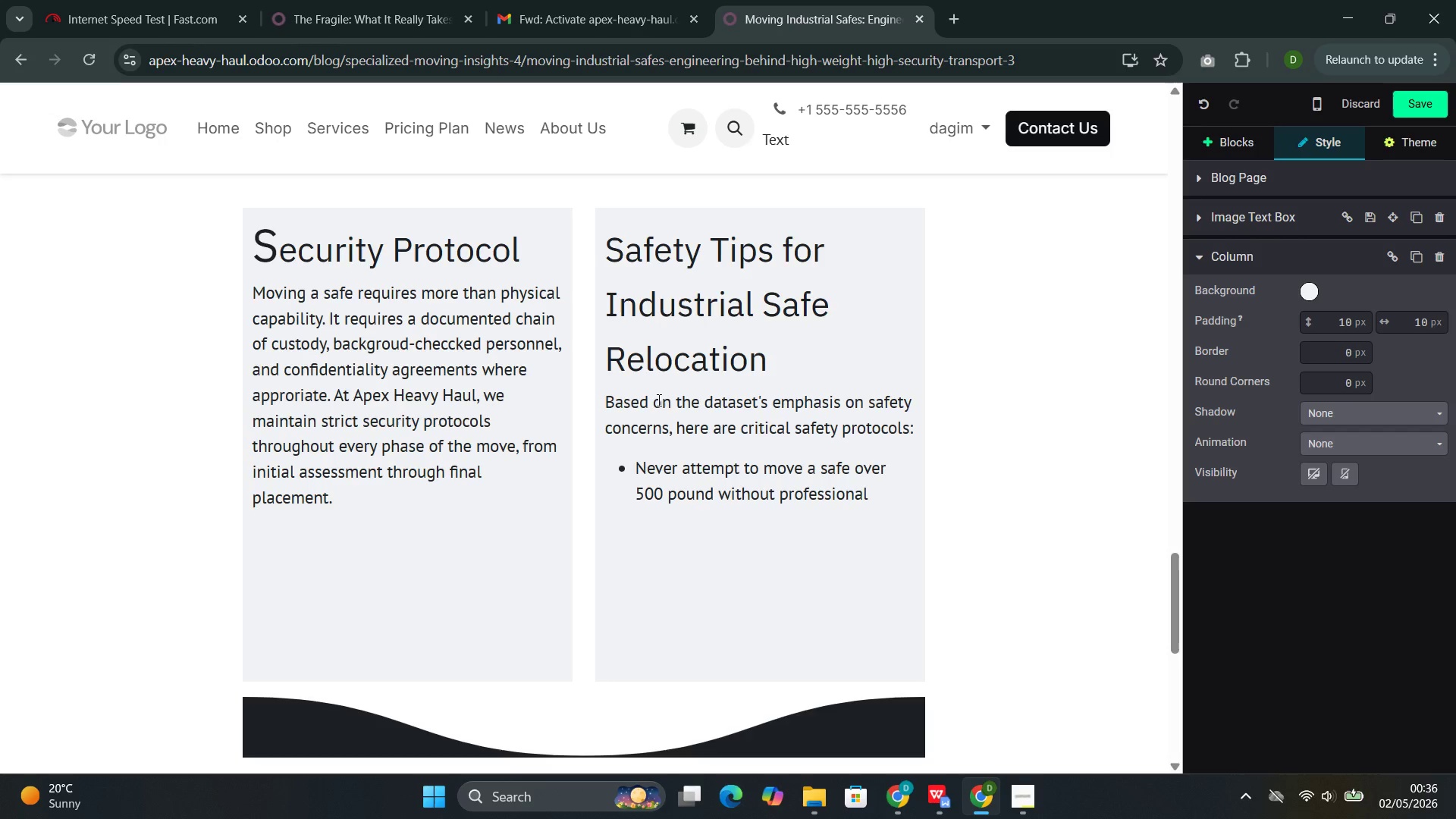 
type(equipment)
 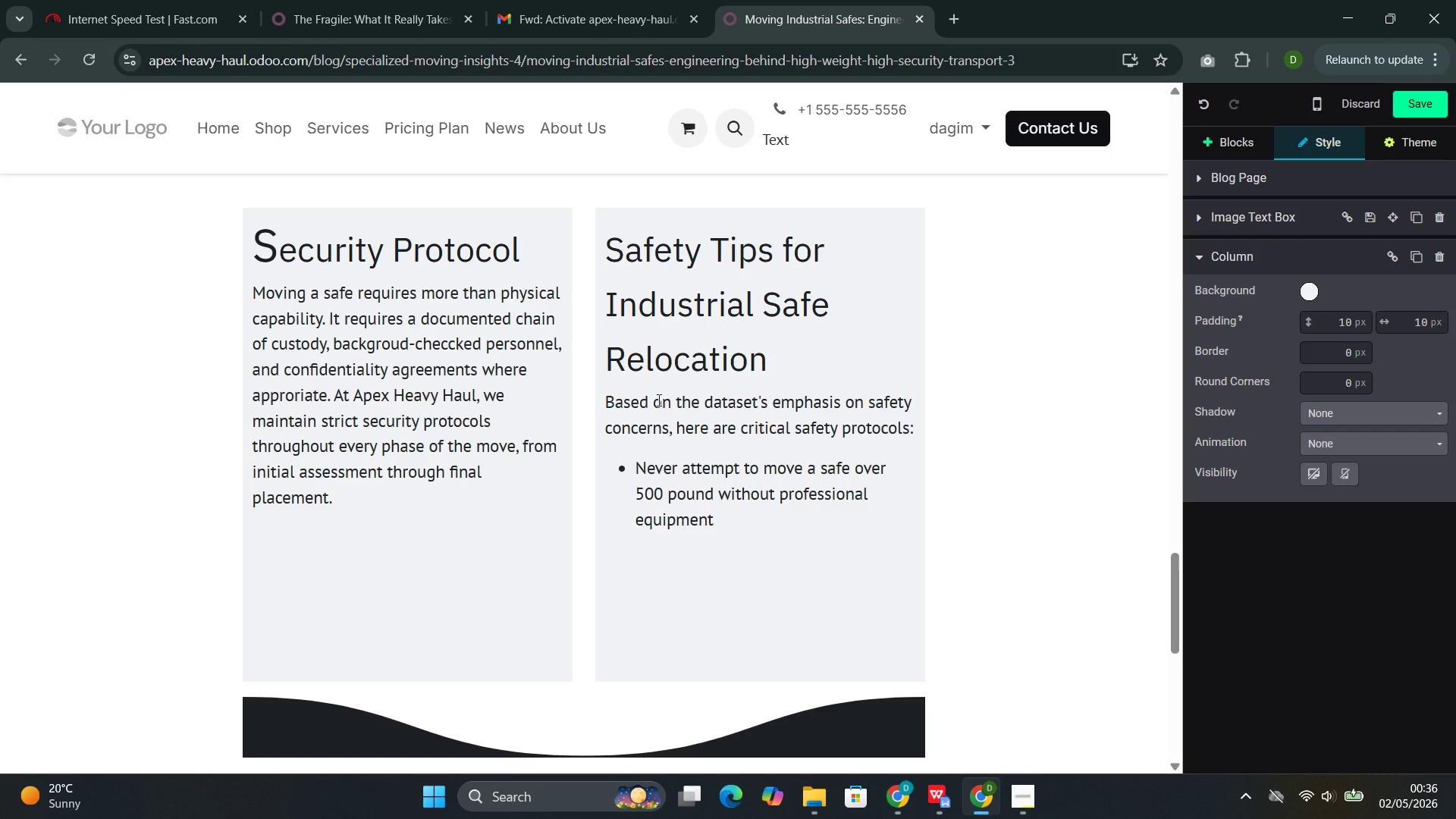 
wait(6.58)
 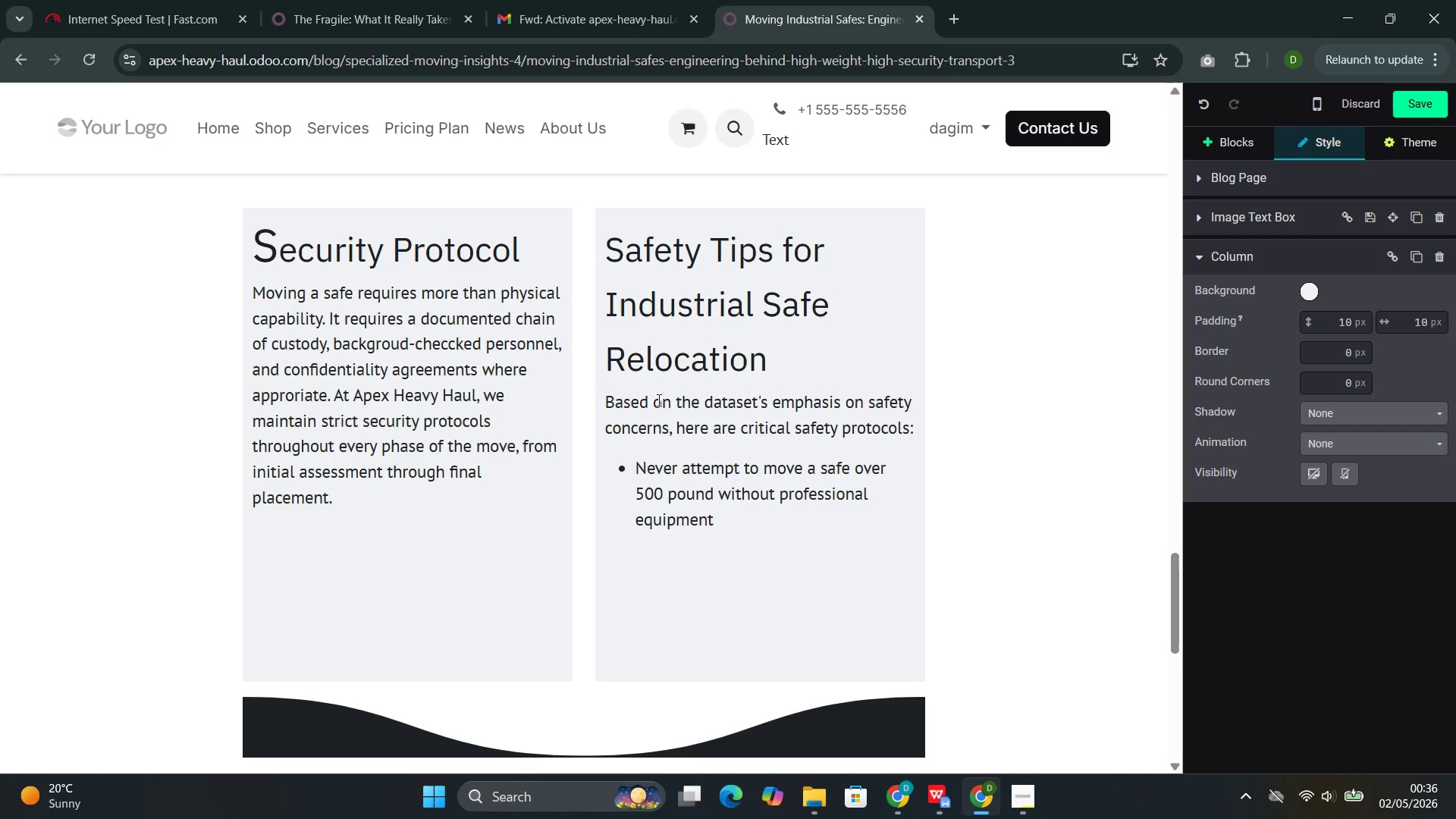 
key(Enter)
 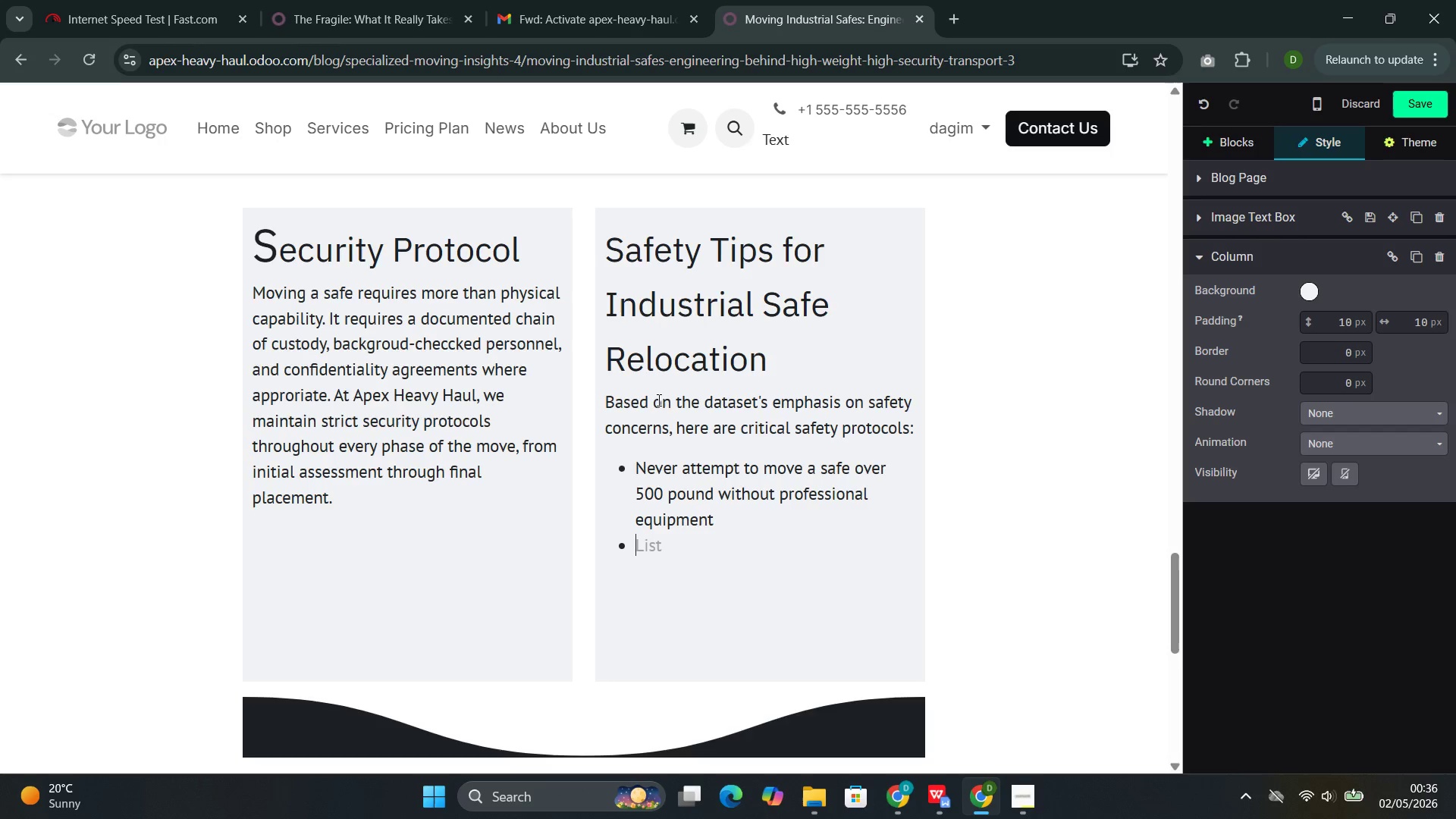 
type(Ensure all persona)
key(Backspace)
type(nel are trained on the spe)
 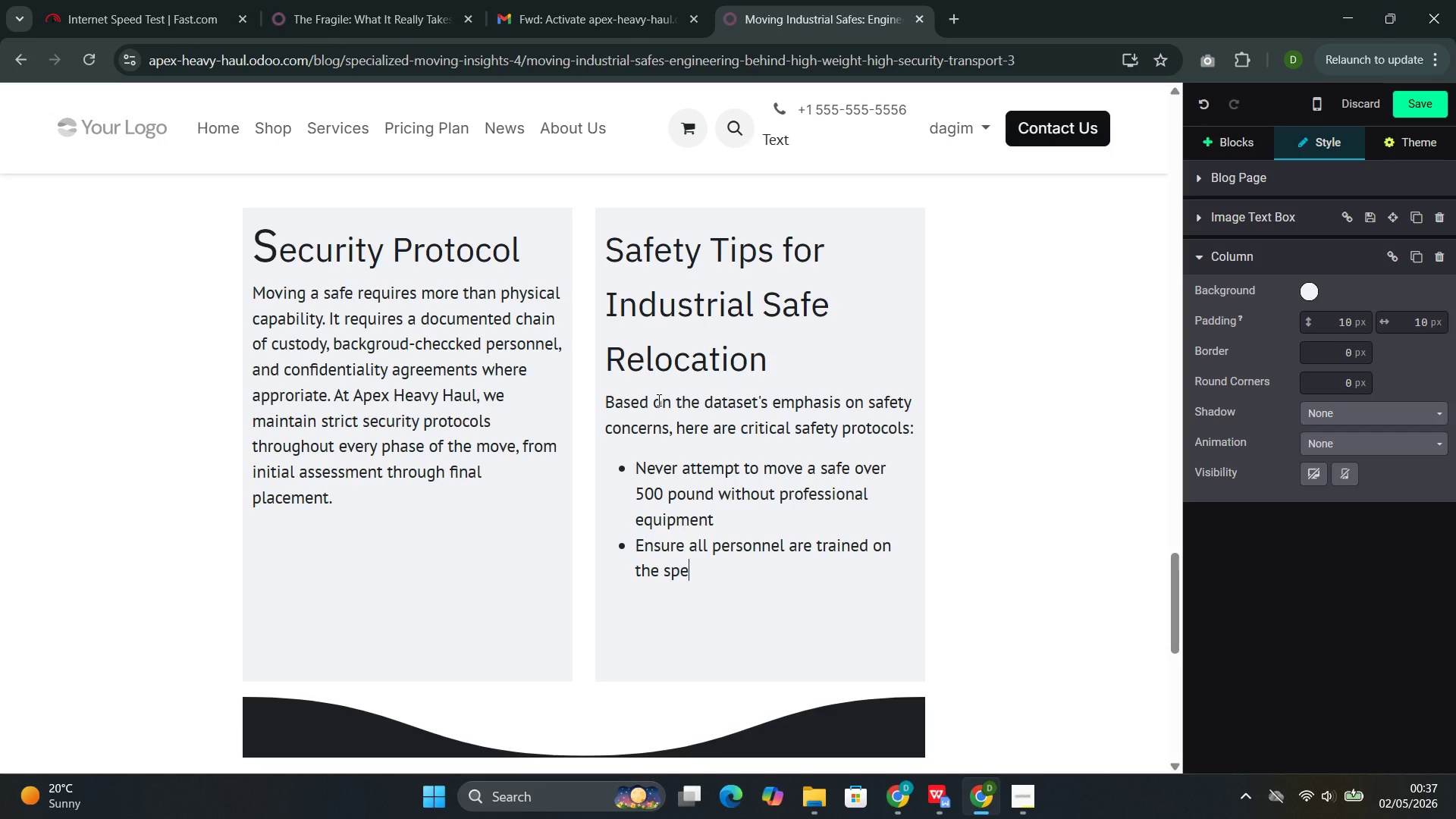 
type(cific rigging equip)
 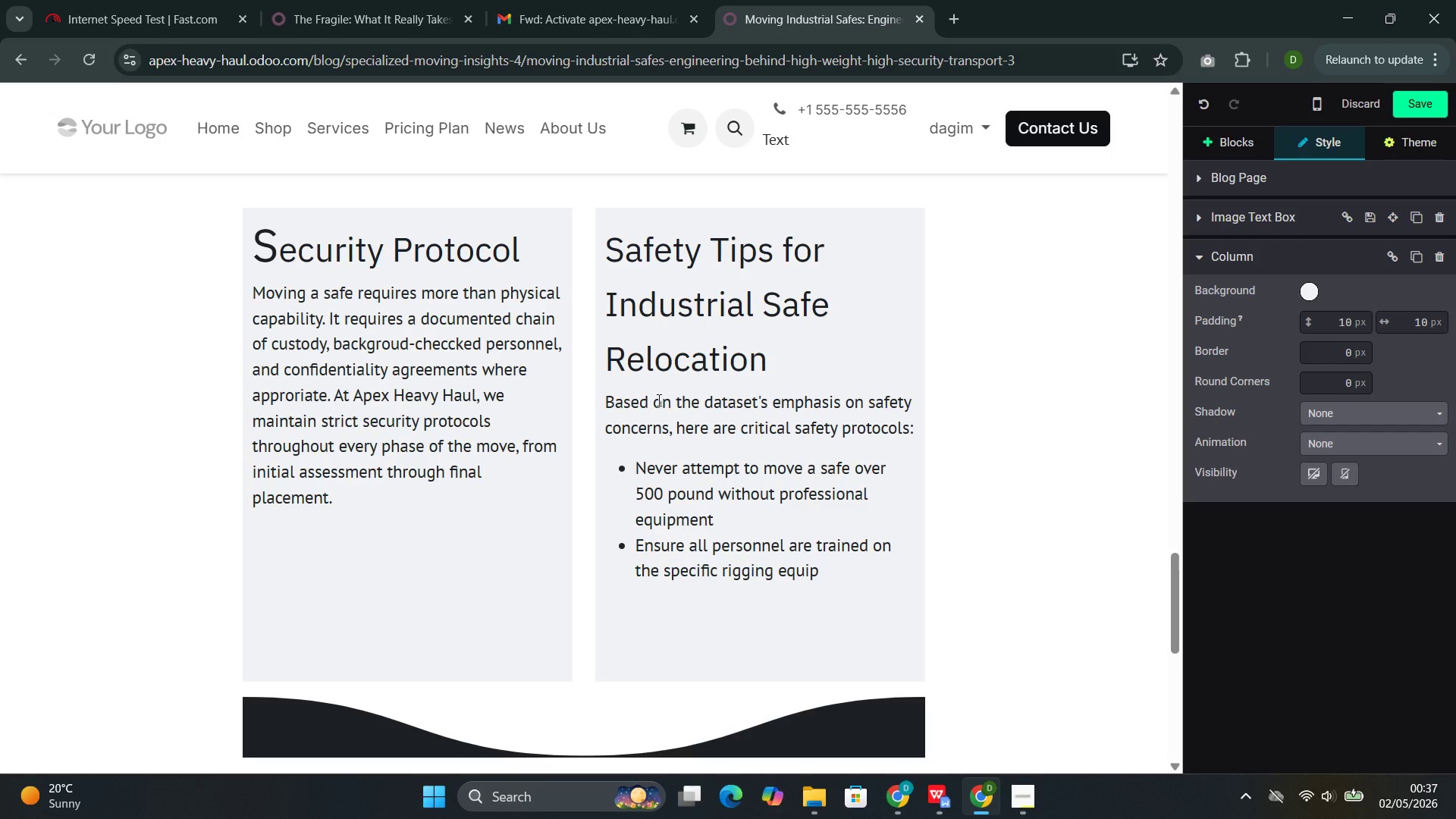 
type(,ent )
key(Backspace)
key(Backspace)
key(Backspace)
key(Backspace)
key(Backspace)
type(ment )
 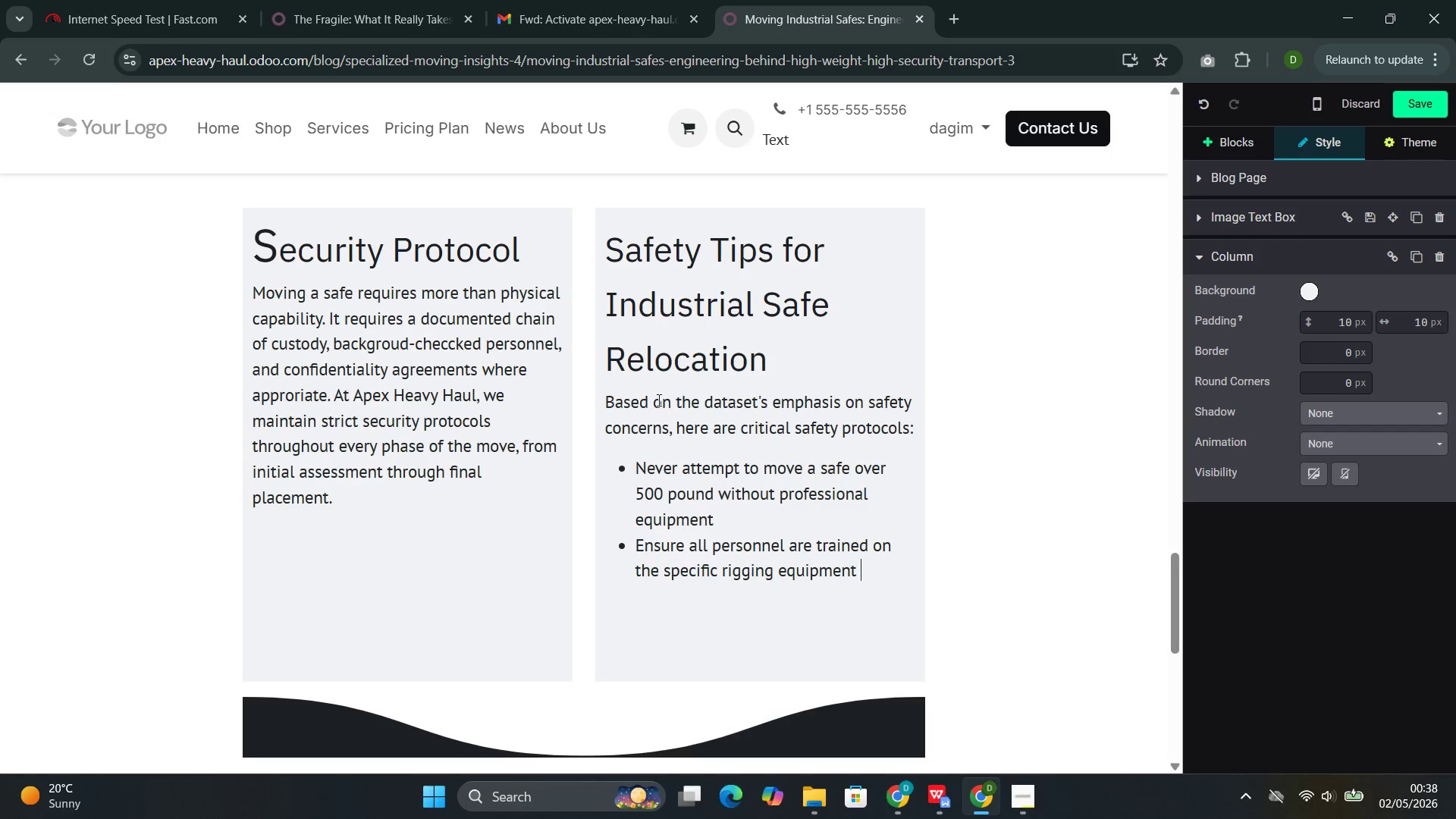 
wait(21.11)
 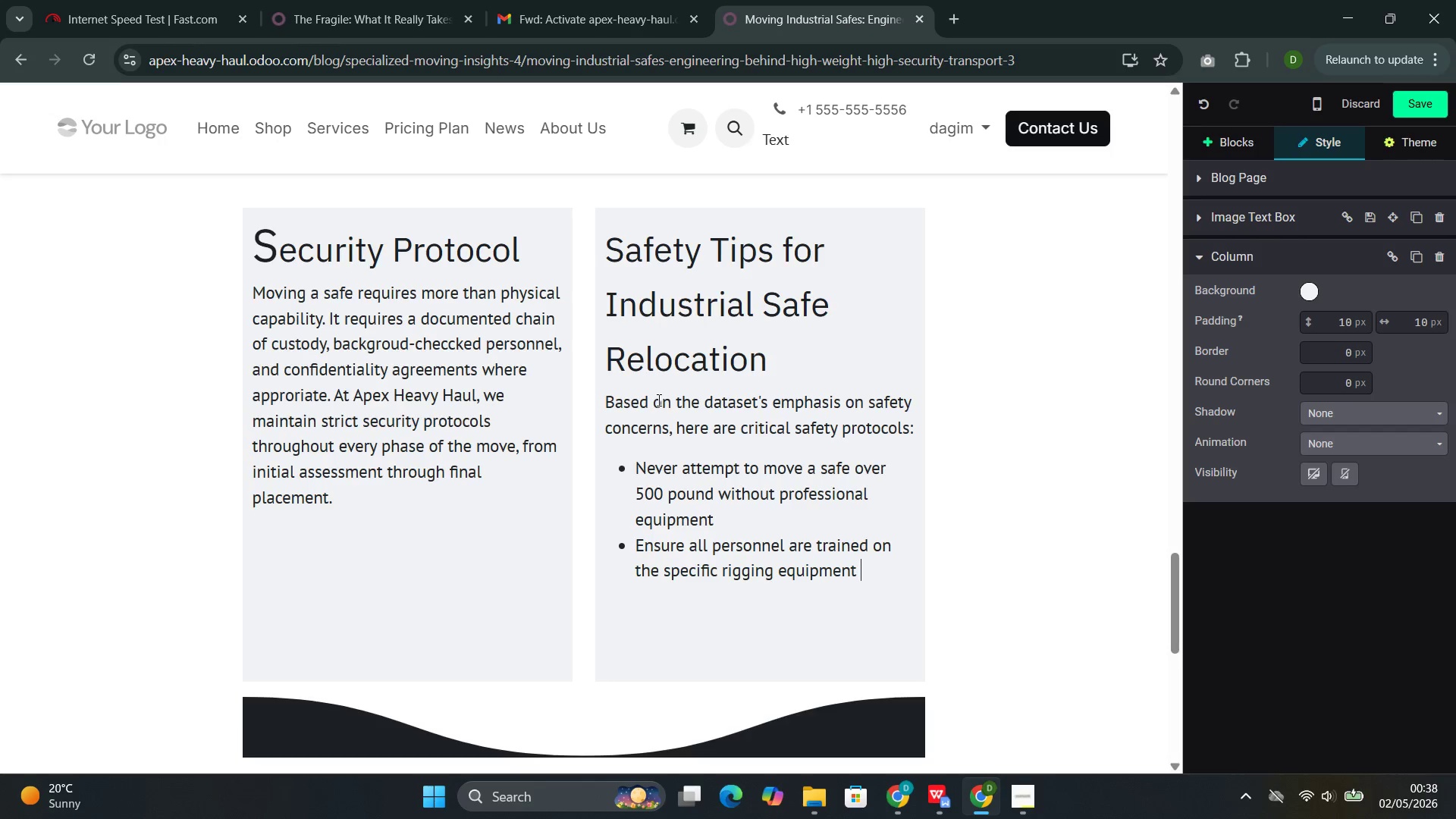 
type(being)
 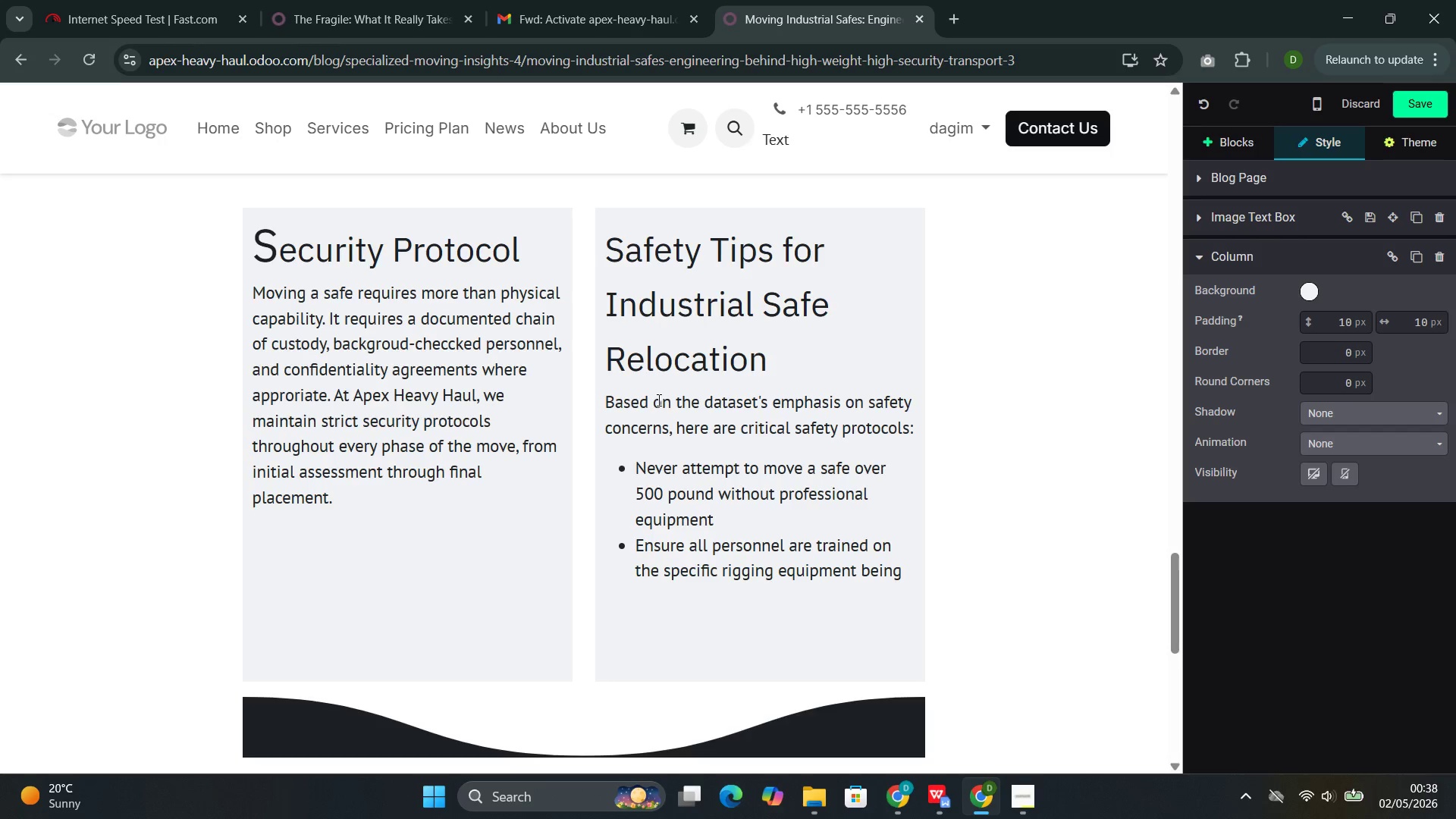 
wait(15.09)
 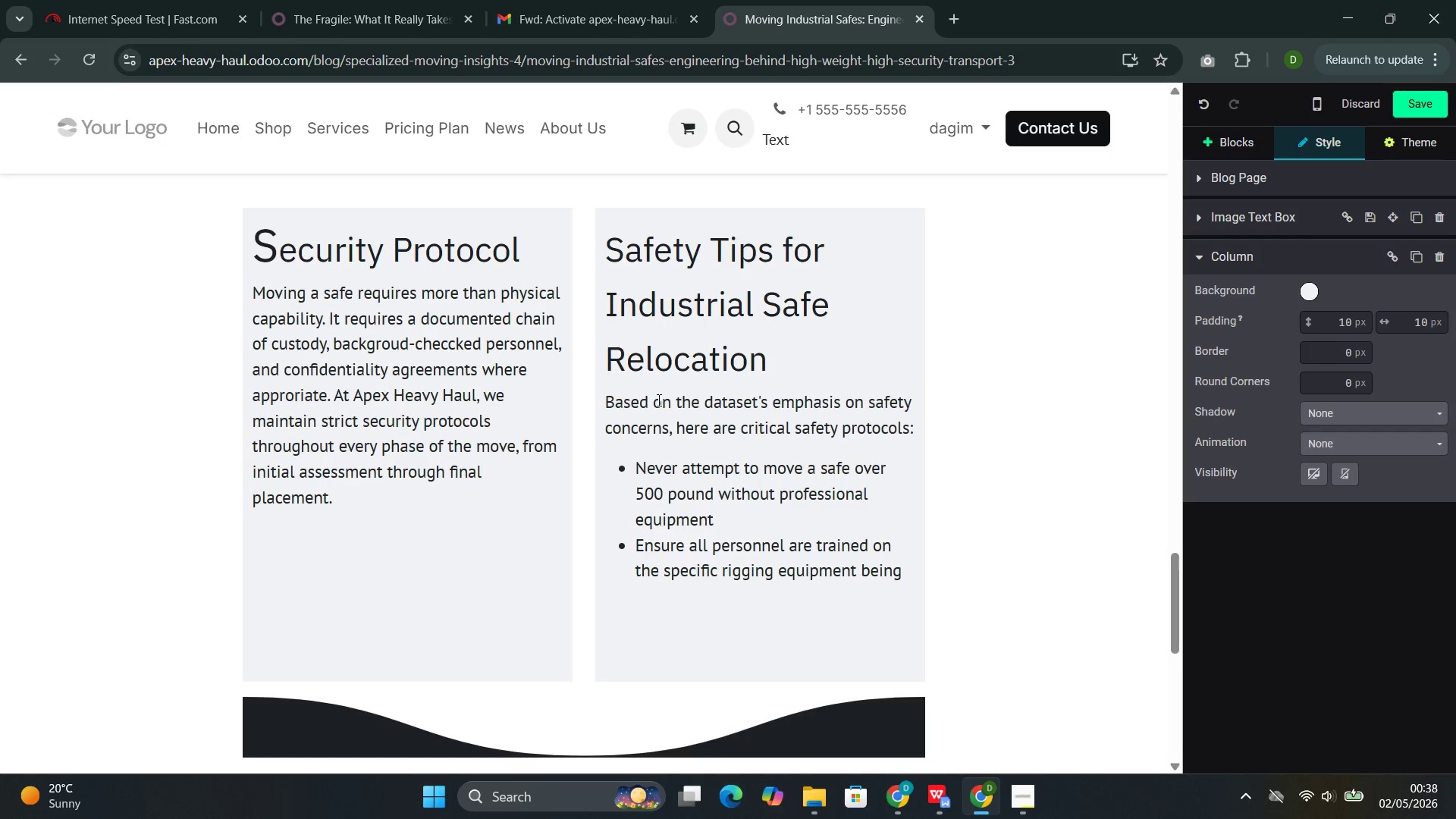 
type(used)
 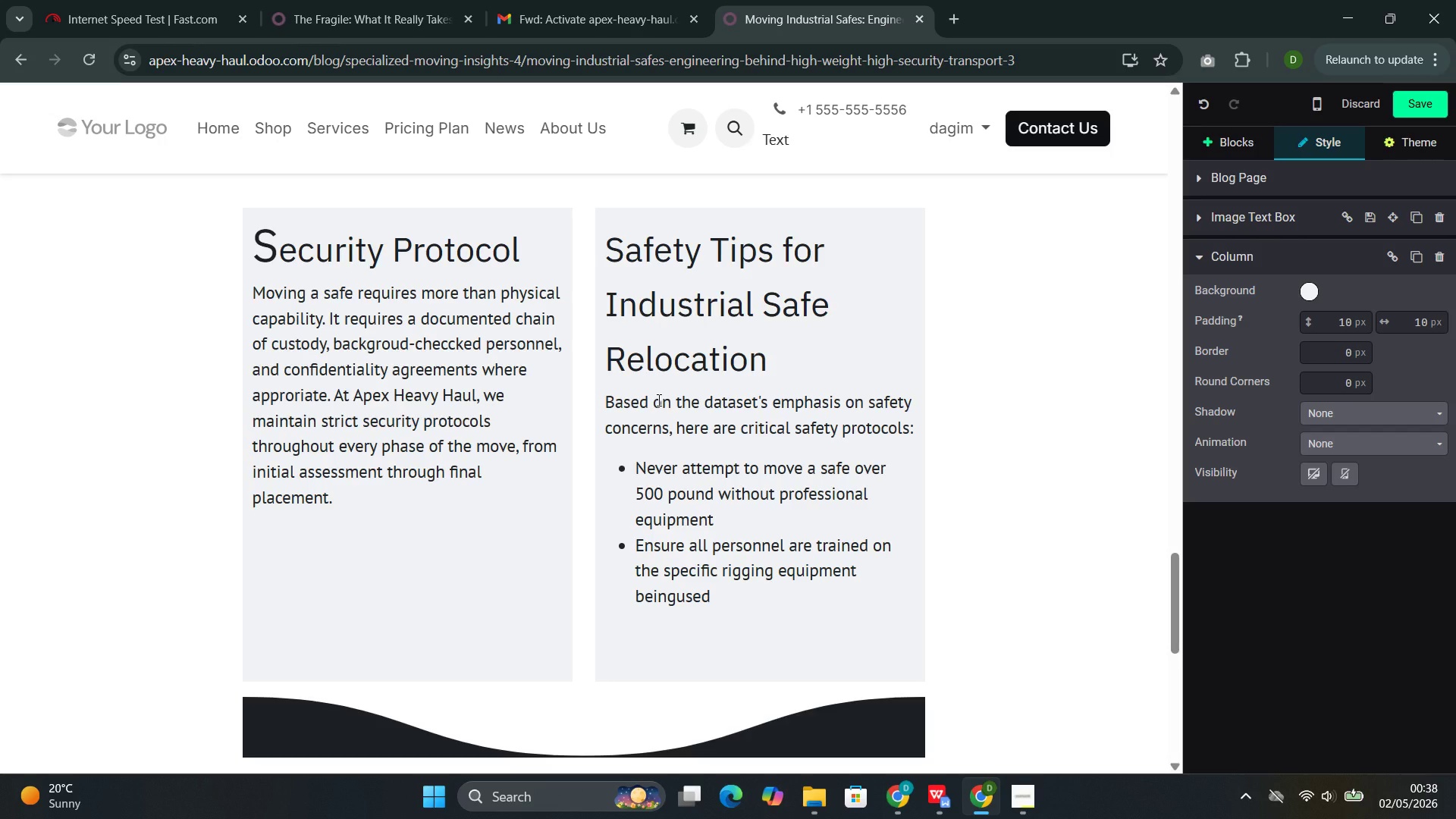 
wait(5.25)
 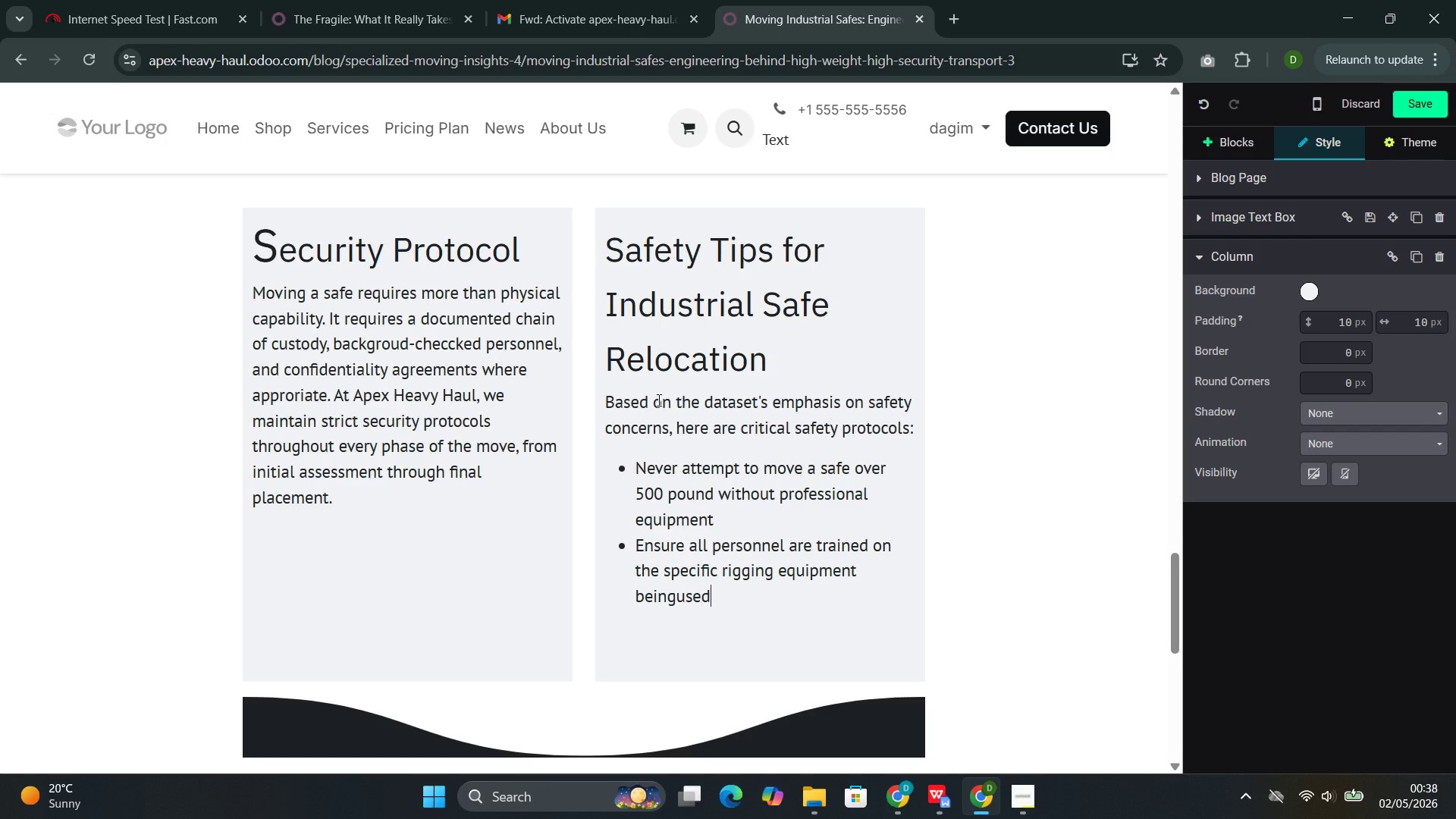 
key(ArrowLeft)
 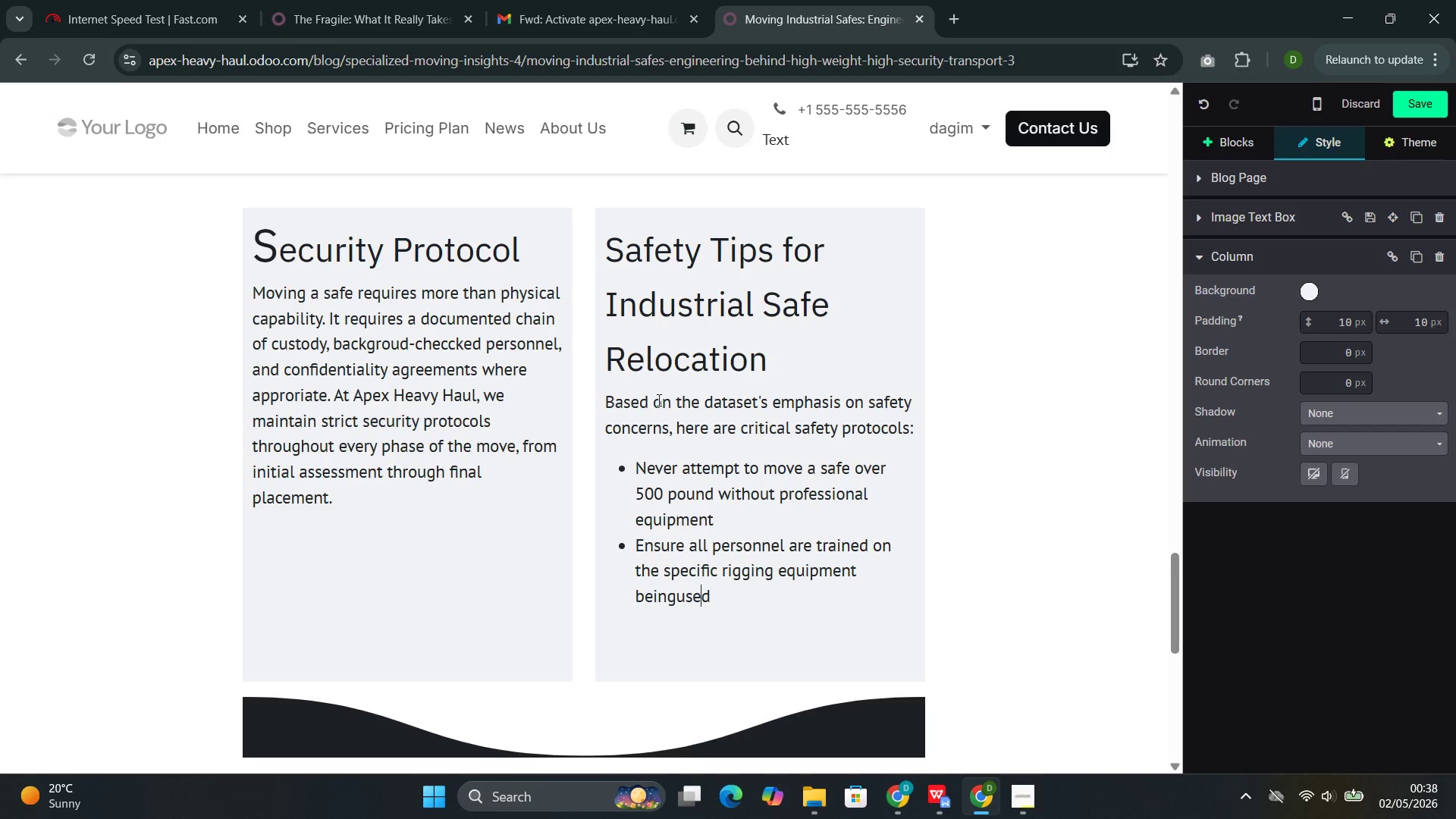 
key(ArrowLeft)
 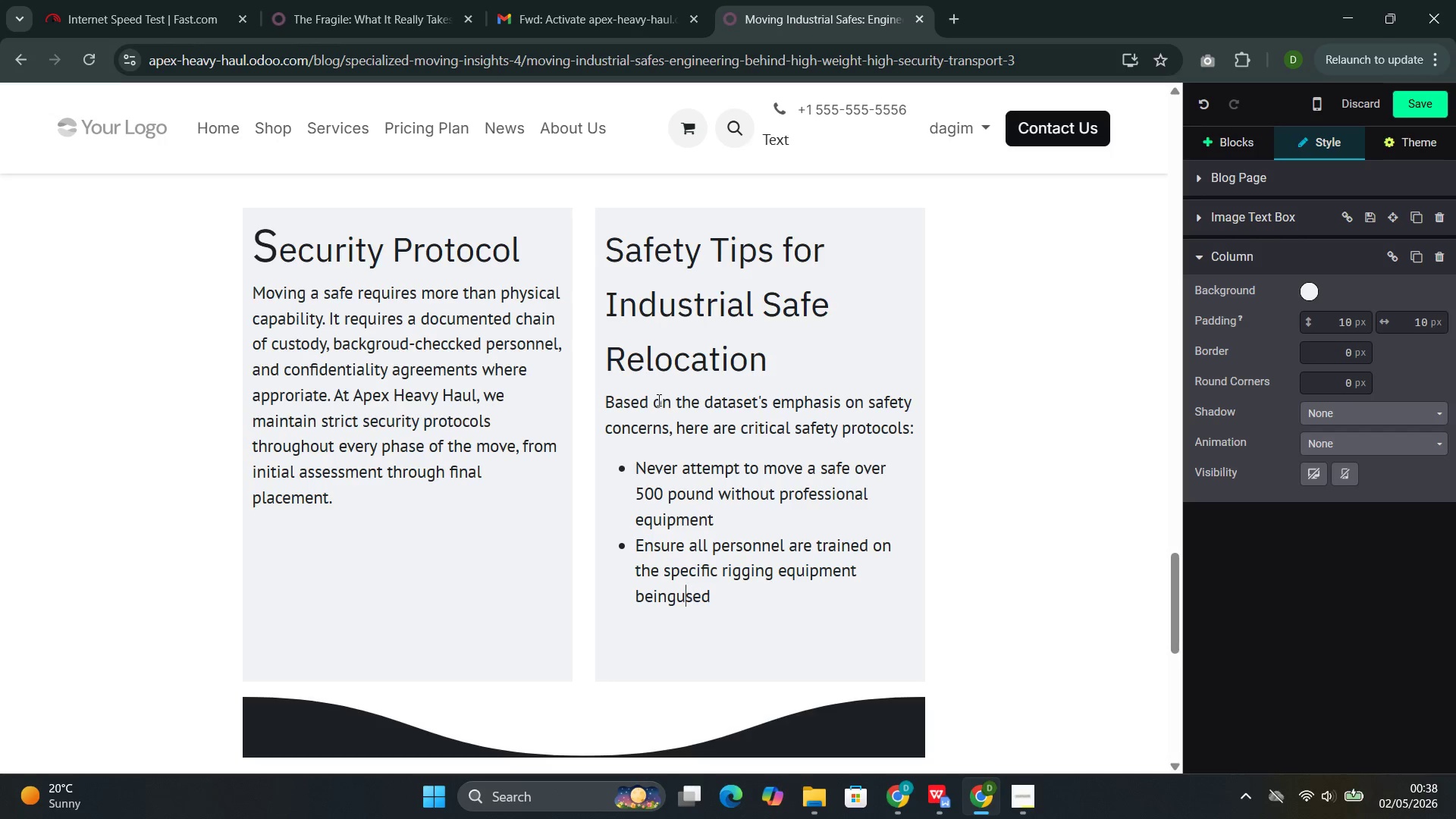 
key(ArrowLeft)
 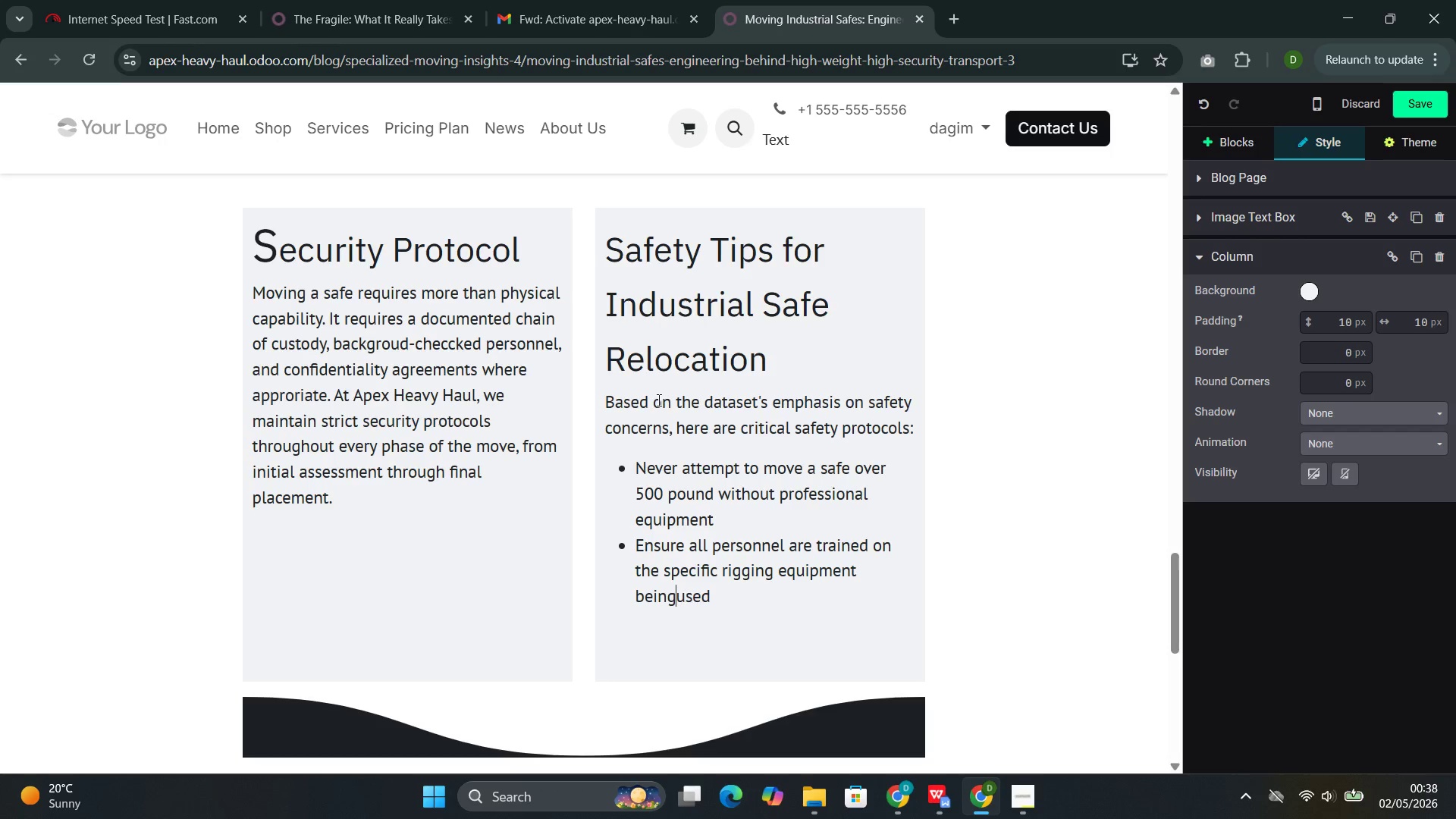 
key(ArrowLeft)
 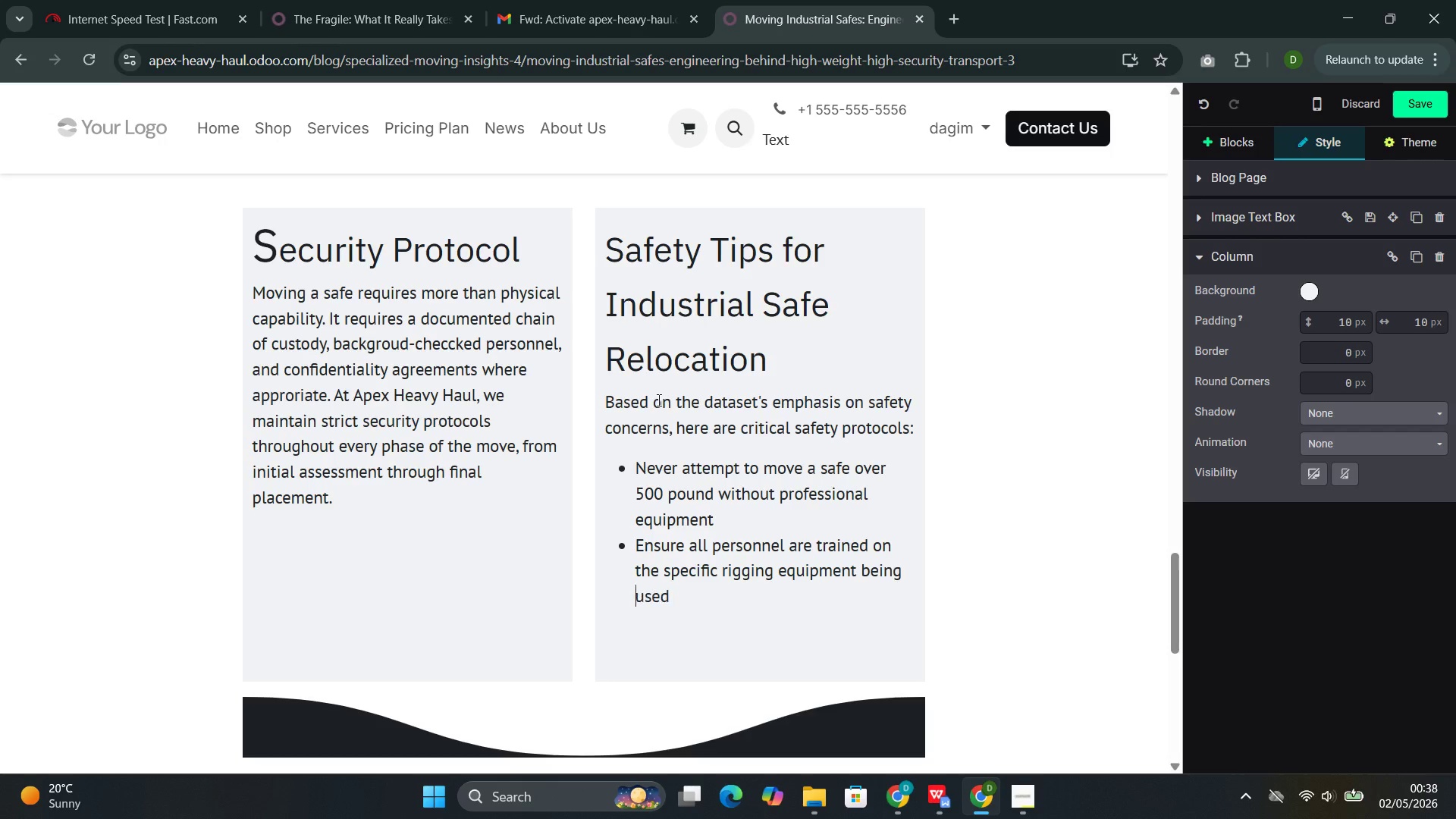 
key(Space)
 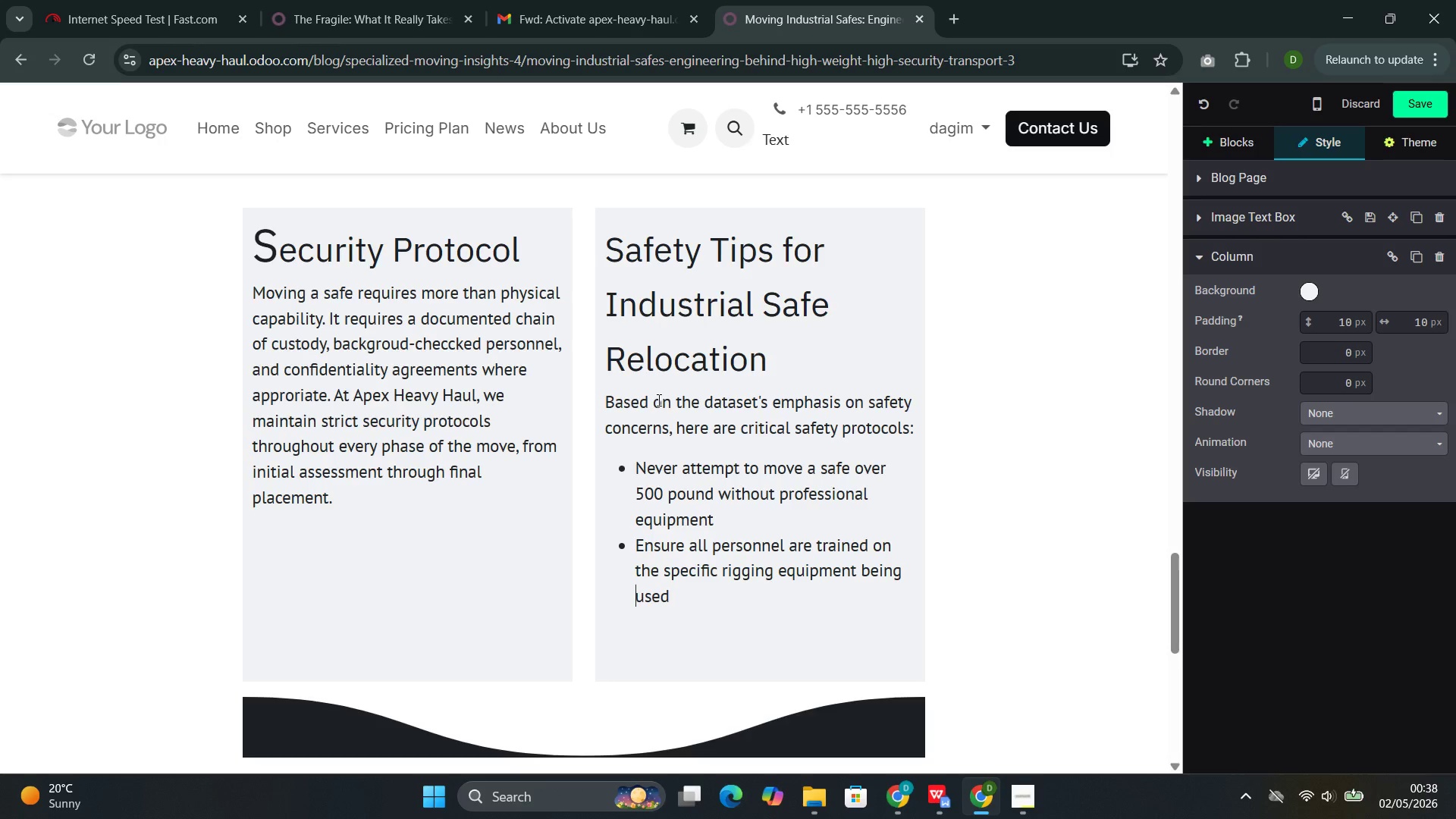 
key(ArrowRight)
 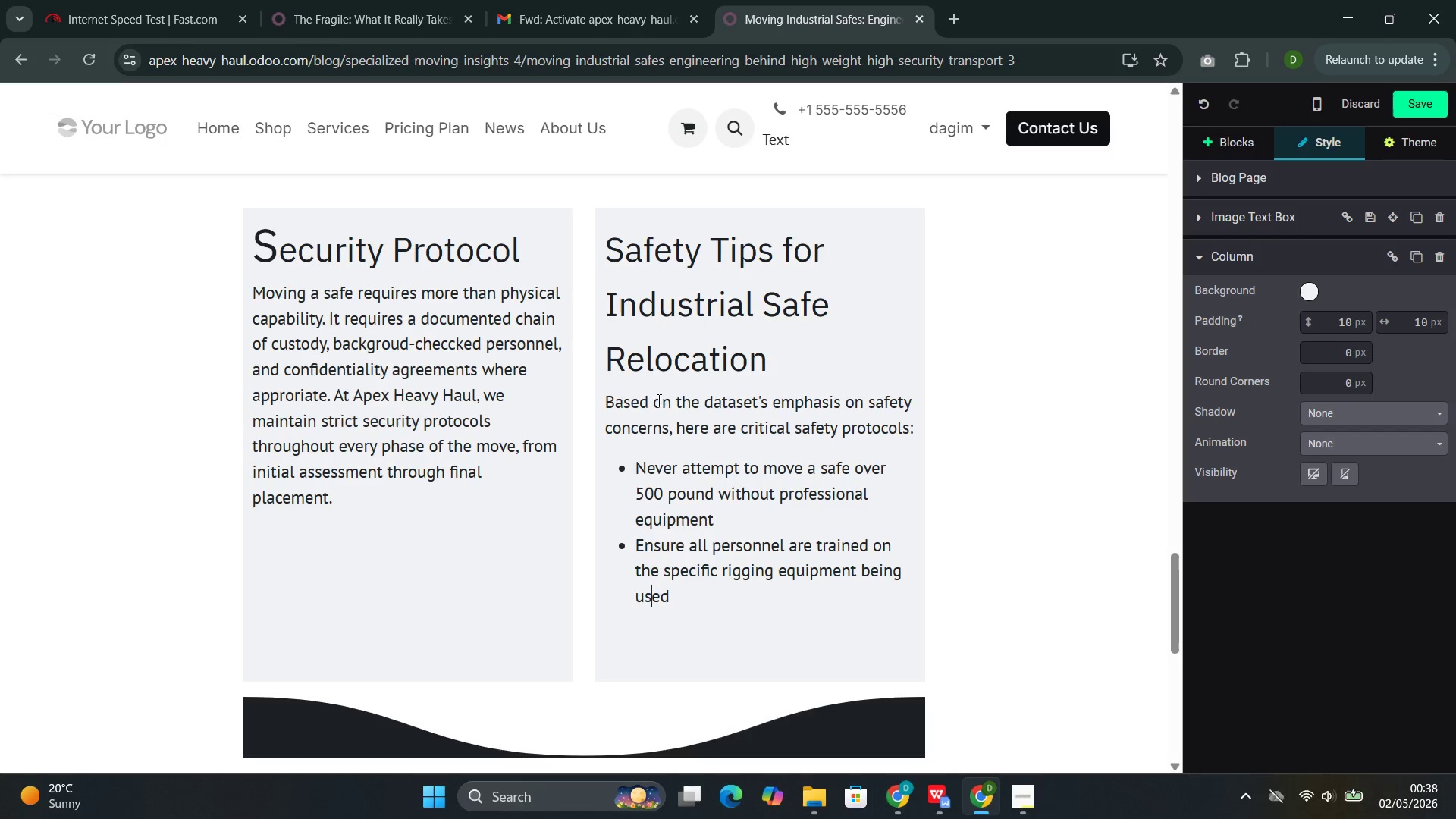 
key(ArrowRight)
 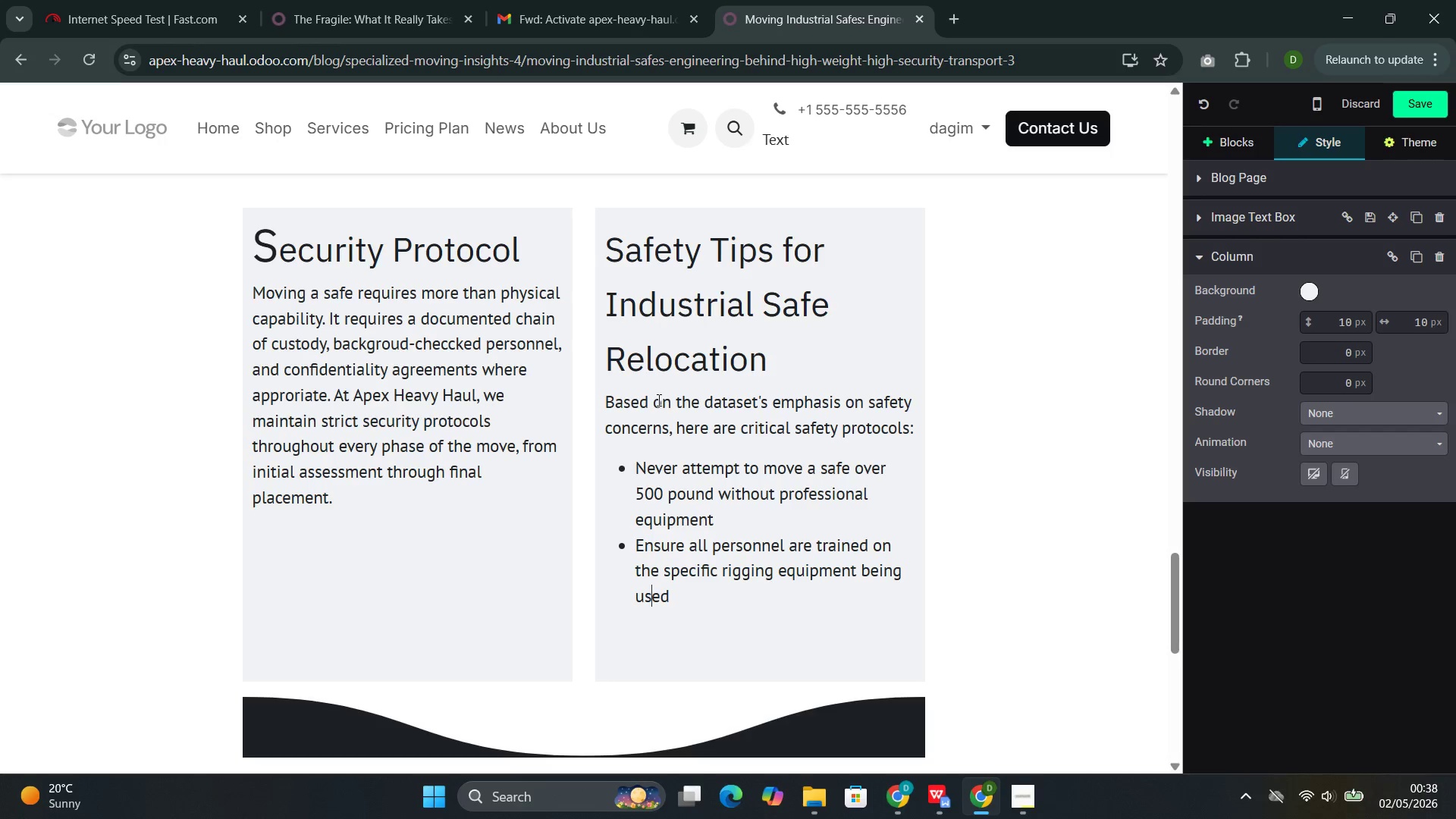 
key(ArrowRight)
 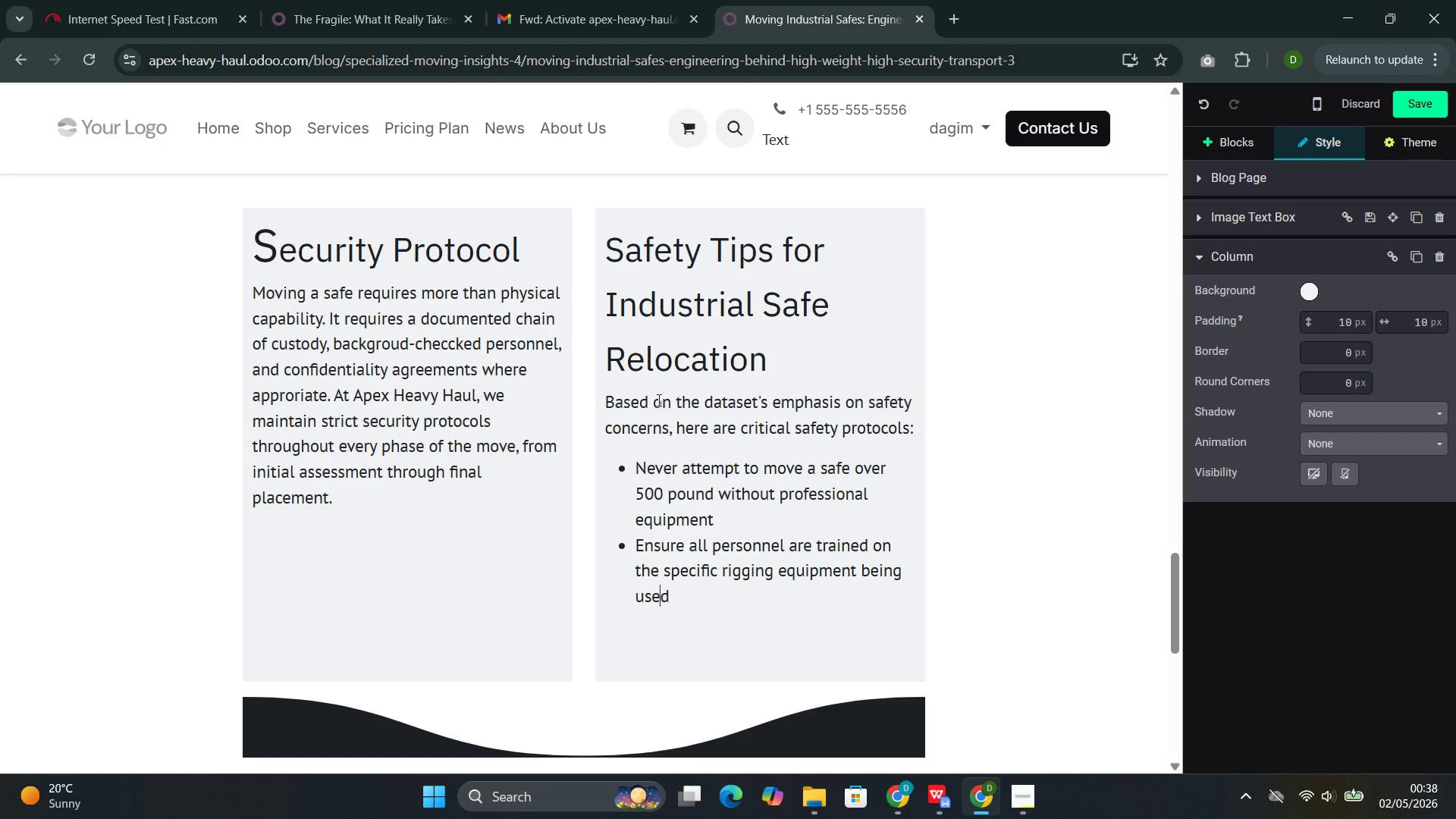 
key(ArrowRight)
 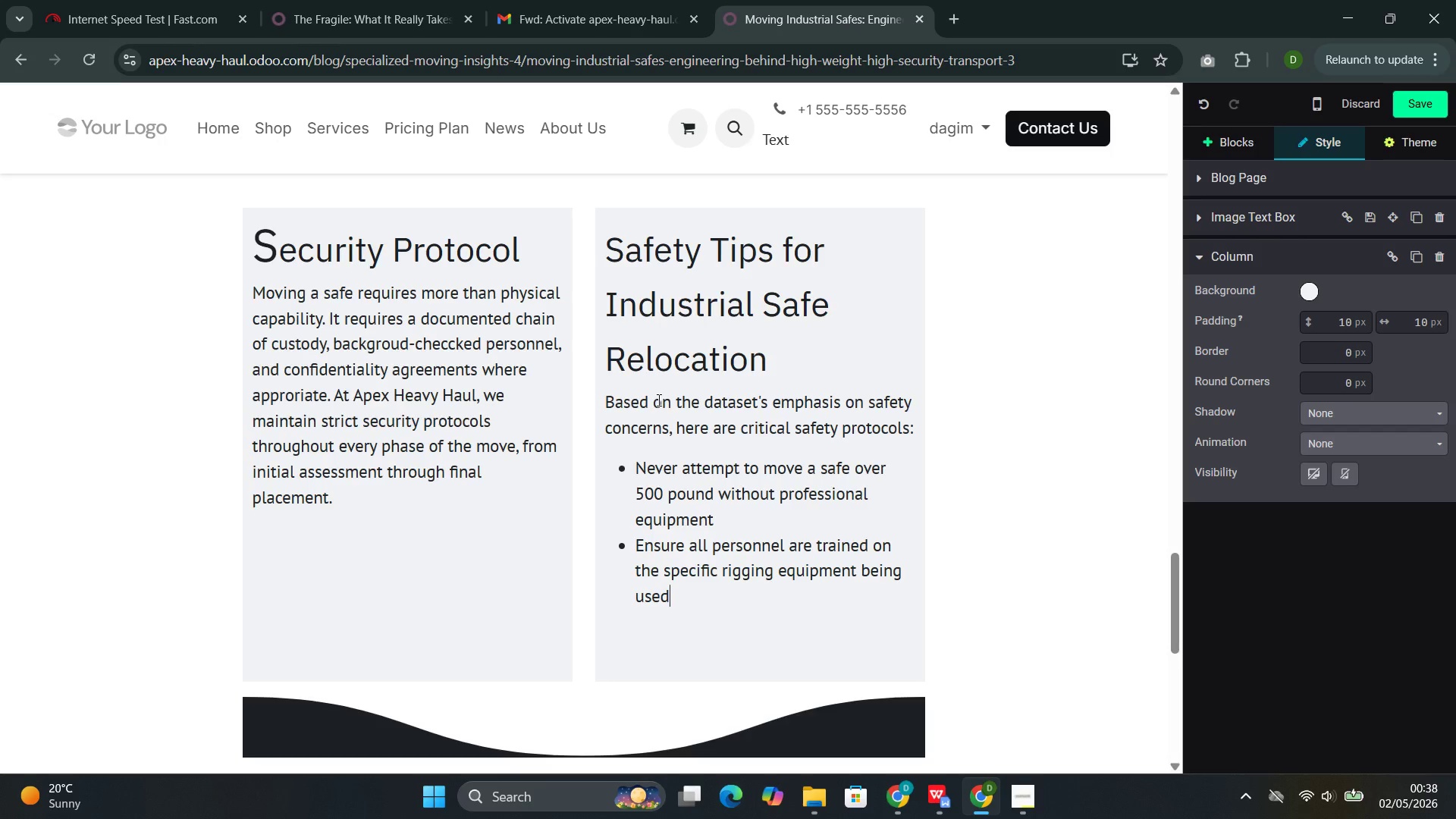 
key(Enter)
 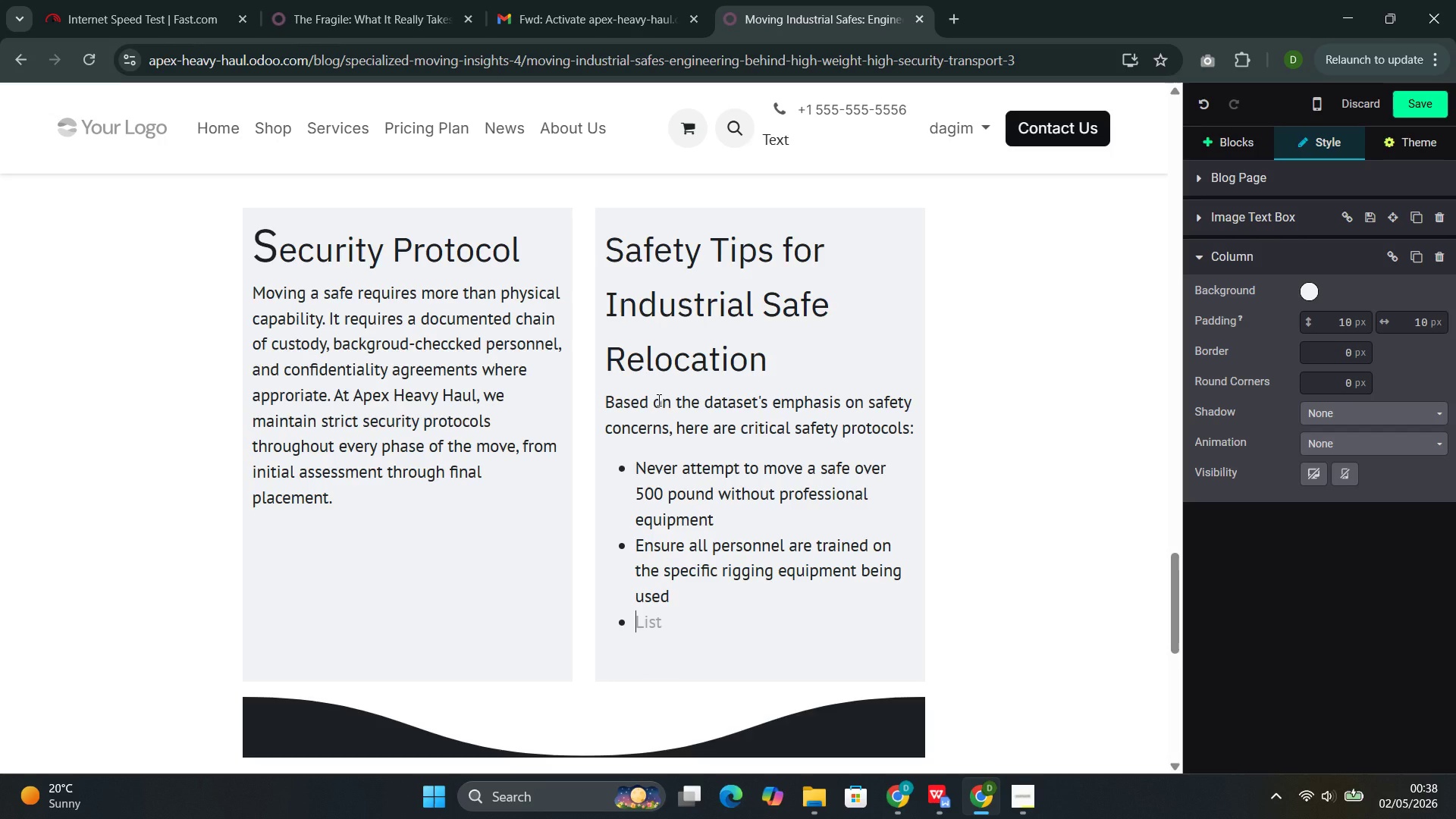 
type(Conduct)
 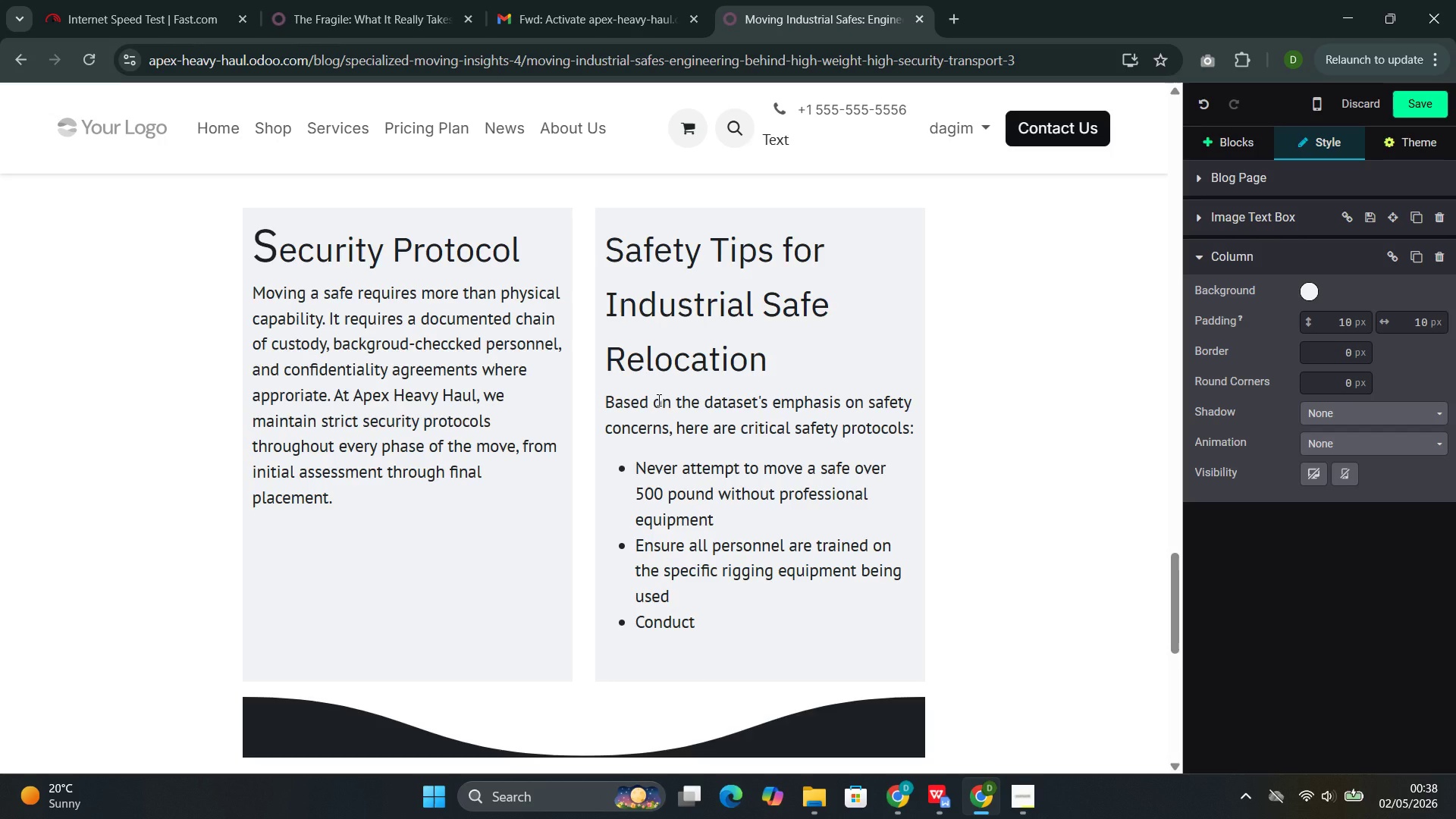 
type( a thr)
key(Backspace)
type(orough roi)
key(Backspace)
type(ute assessment beg)
key(Backspace)
type(foe any movement begins )
 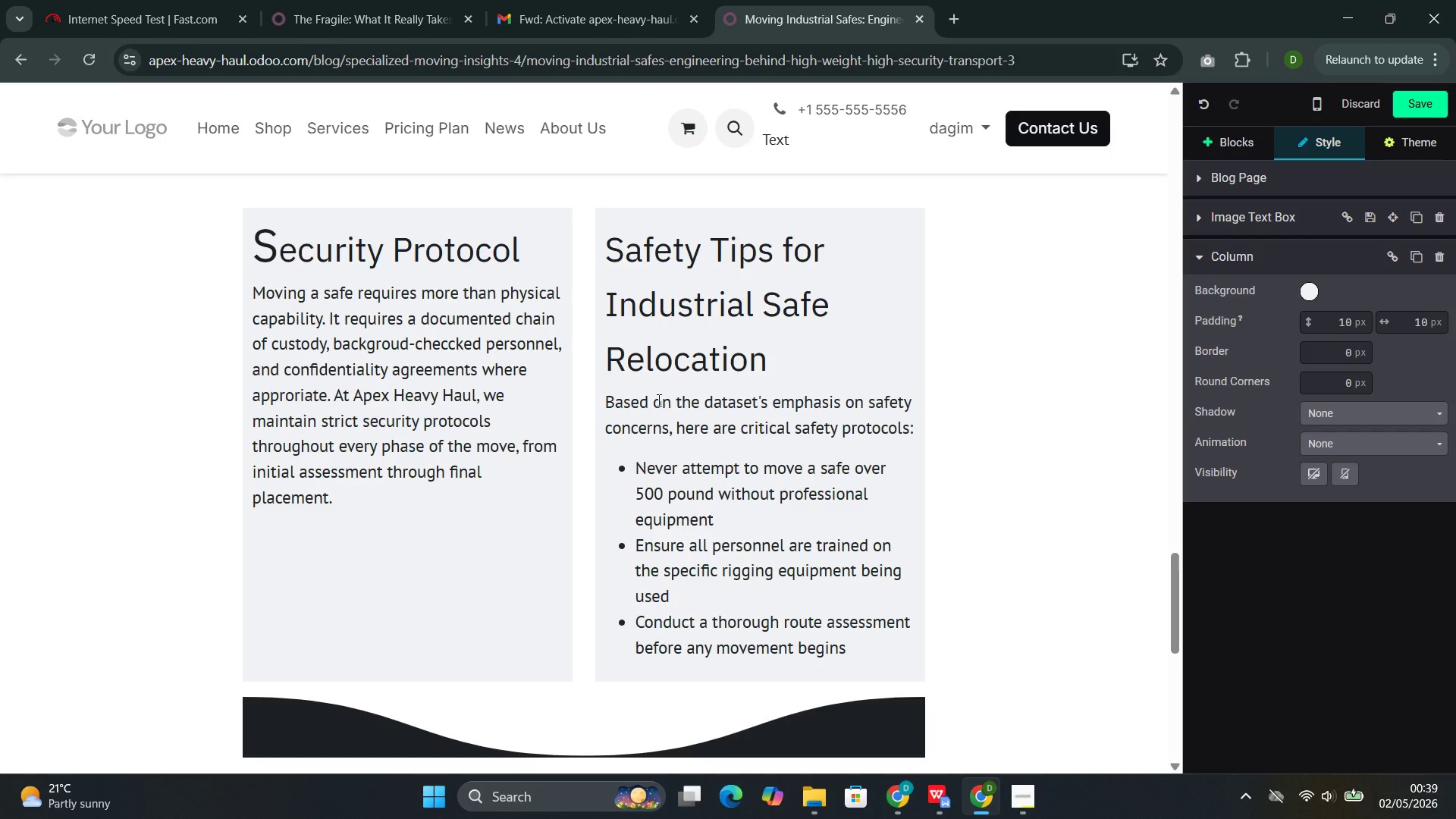 
key(Enter)
 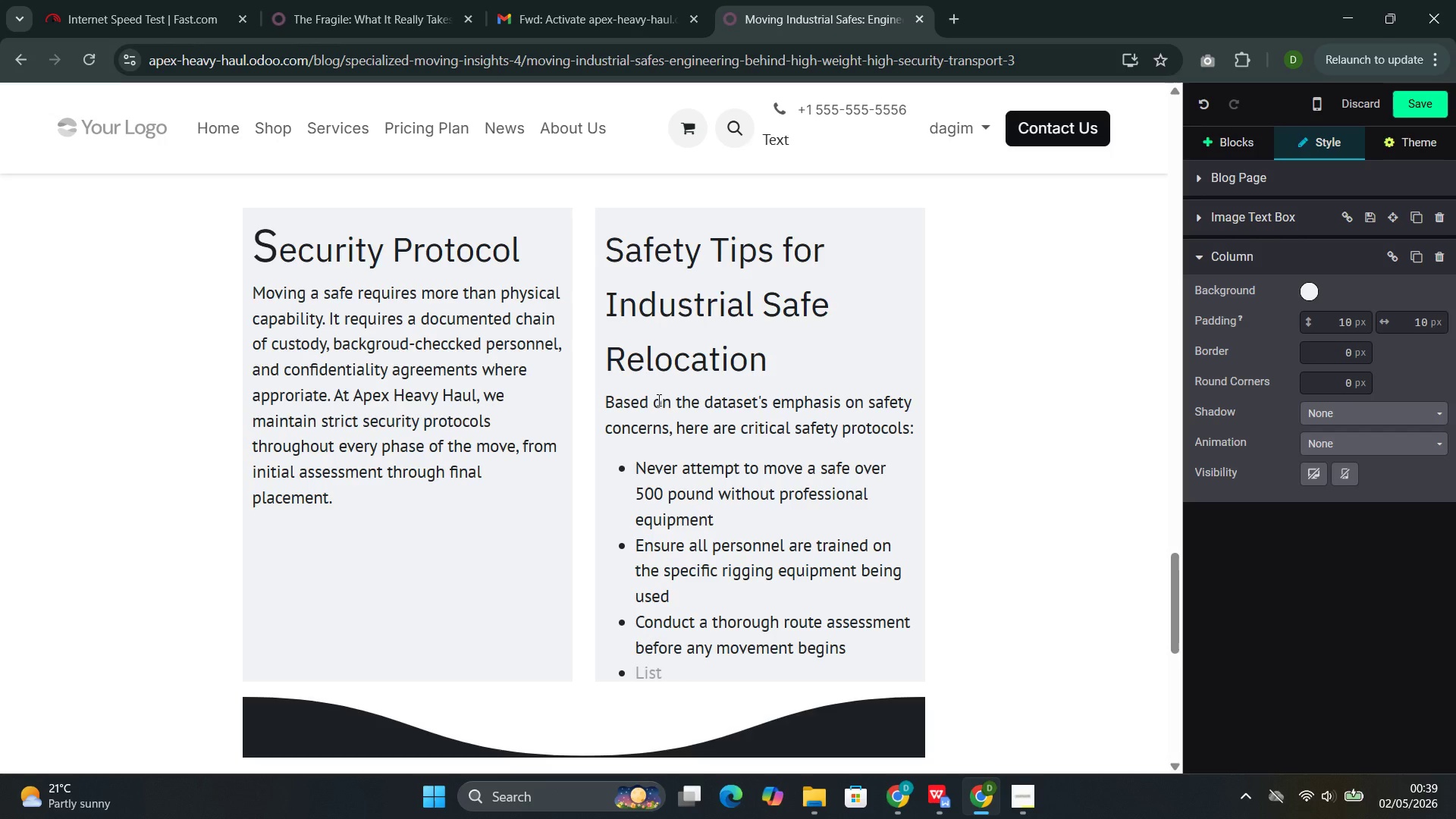 
wait(7.67)
 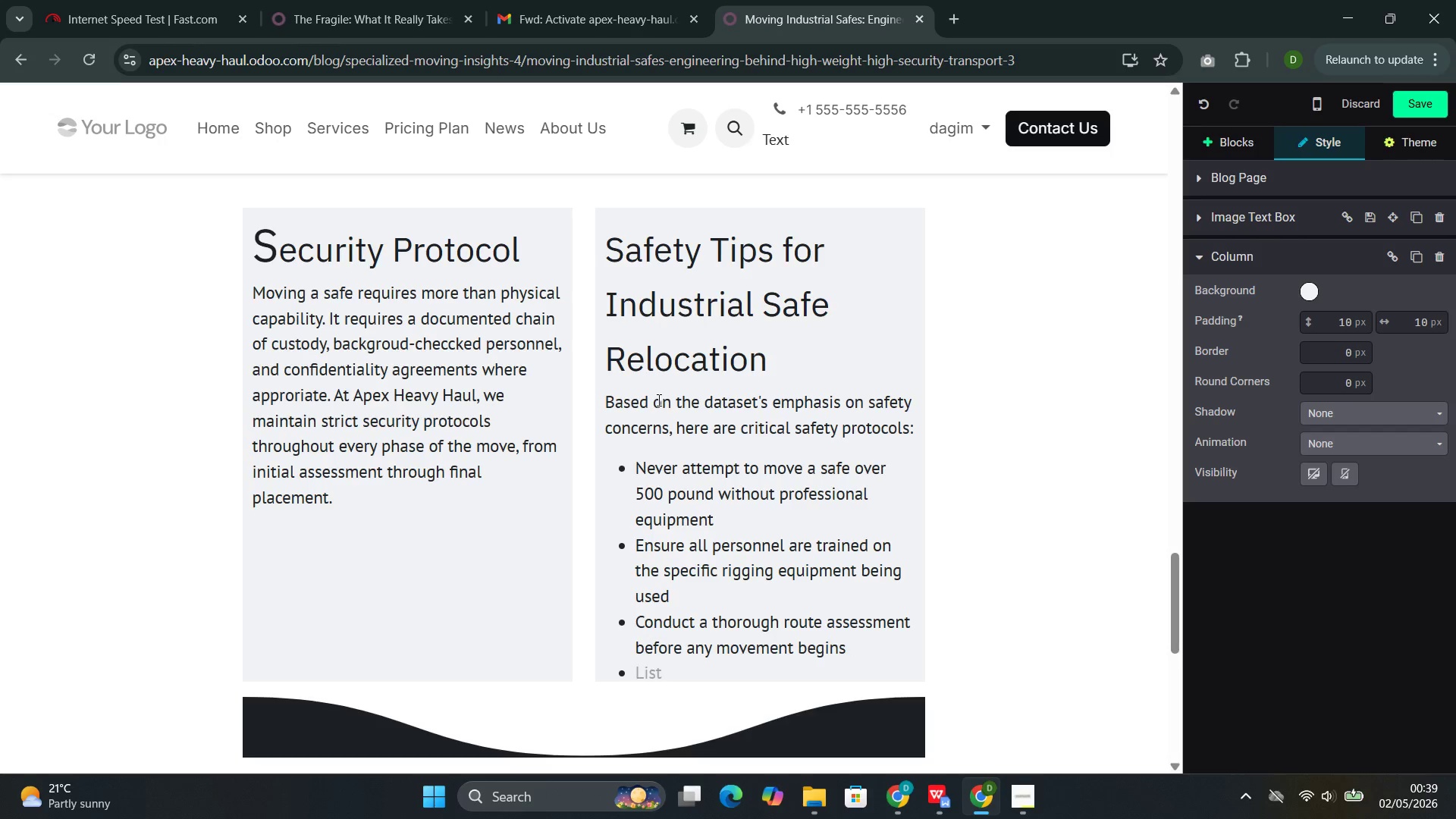 
key(Shift+ShiftLeft)
 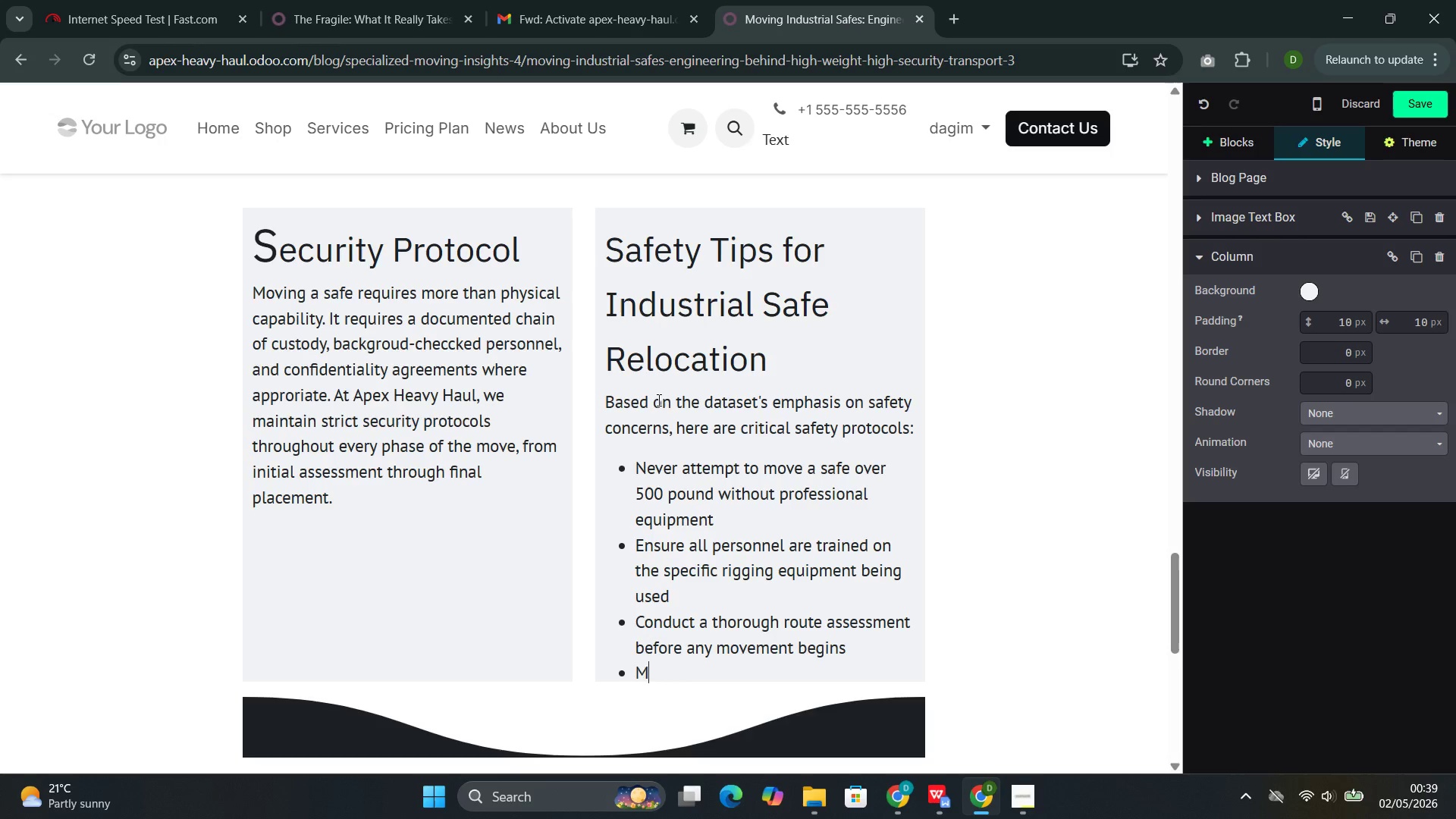 
key(Shift+M)
 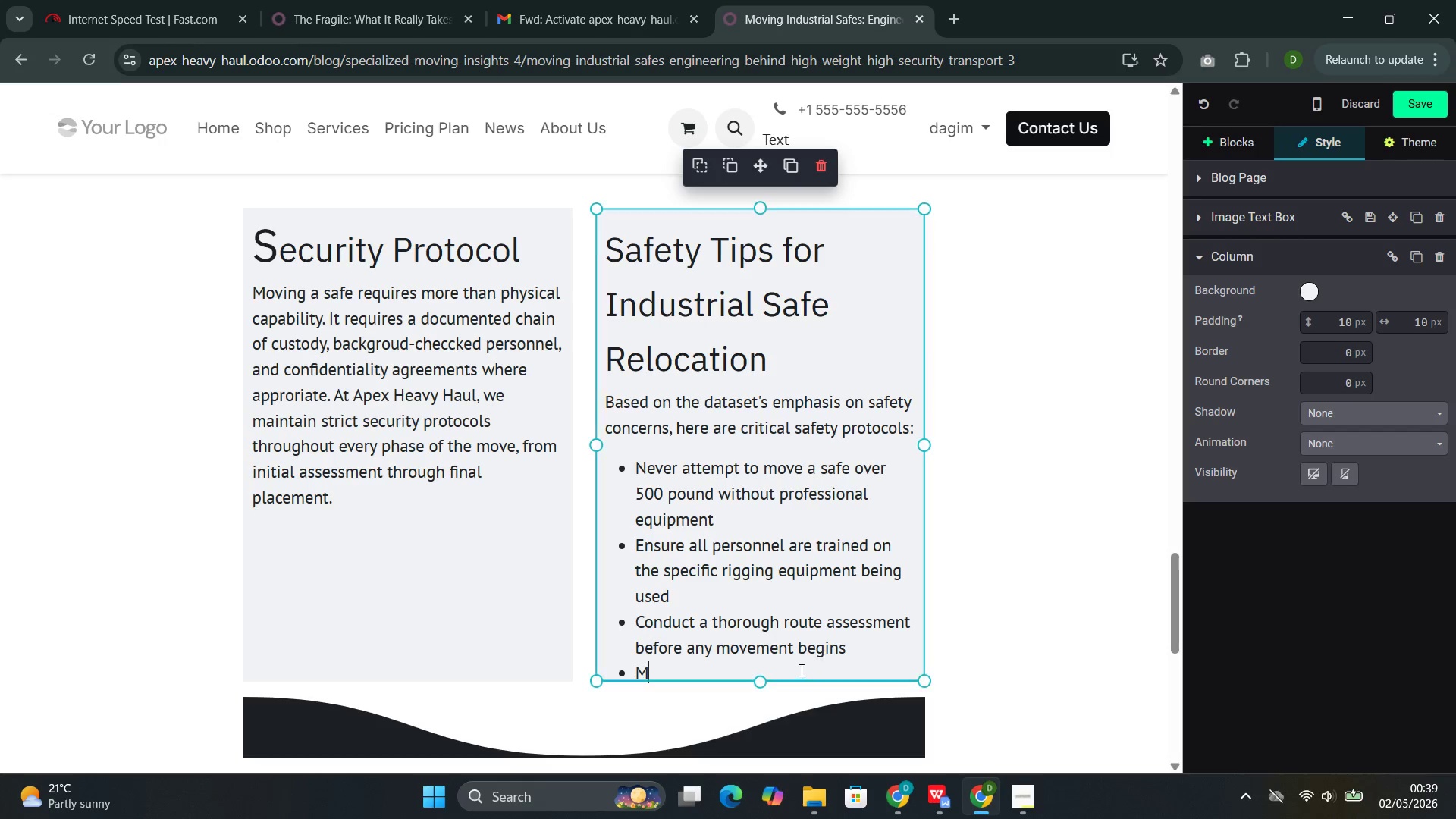 
left_click_drag(start_coordinate=[762, 681], to_coordinate=[752, 742])
 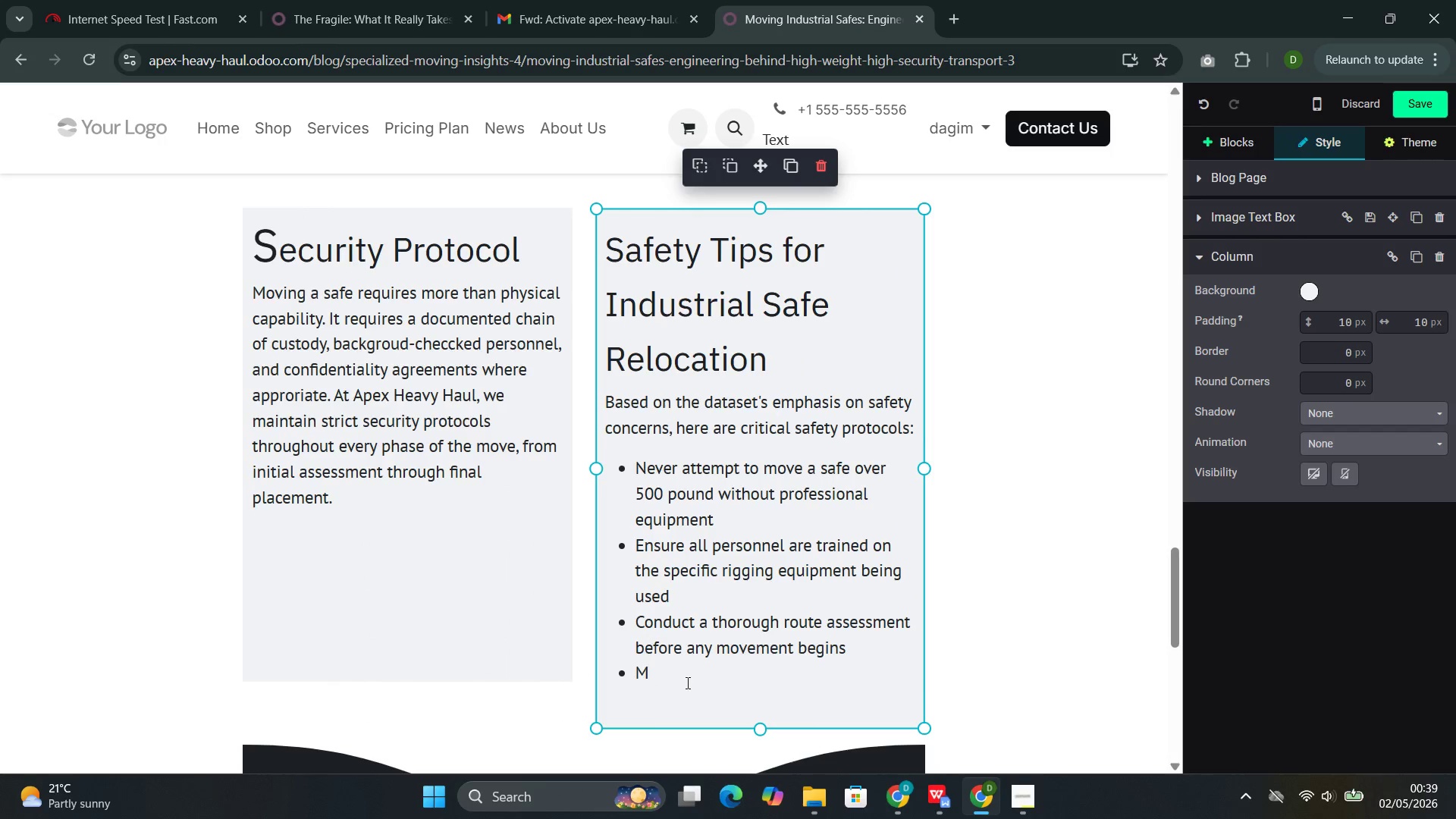 
left_click([686, 682])
 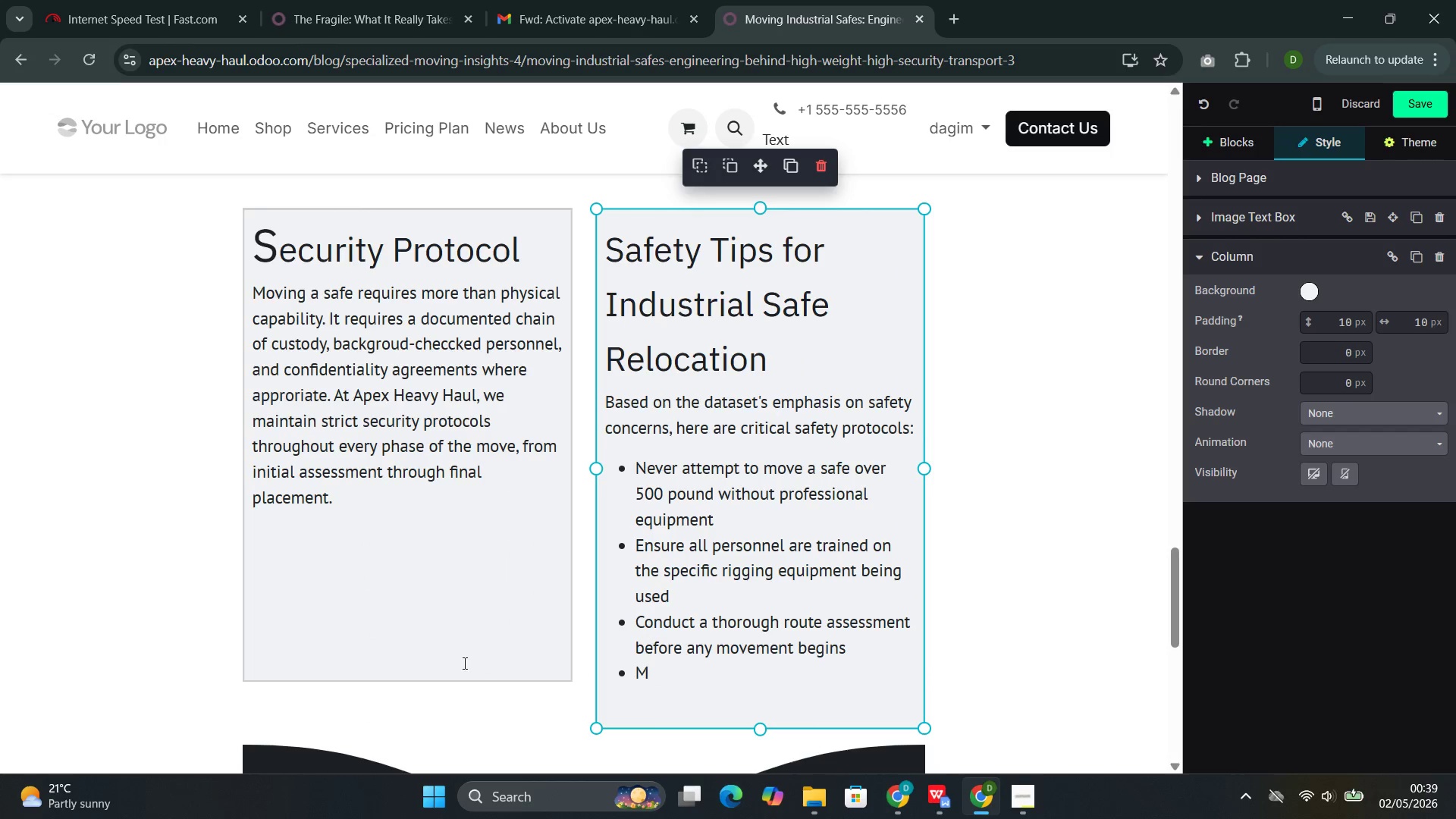 
left_click([467, 663])
 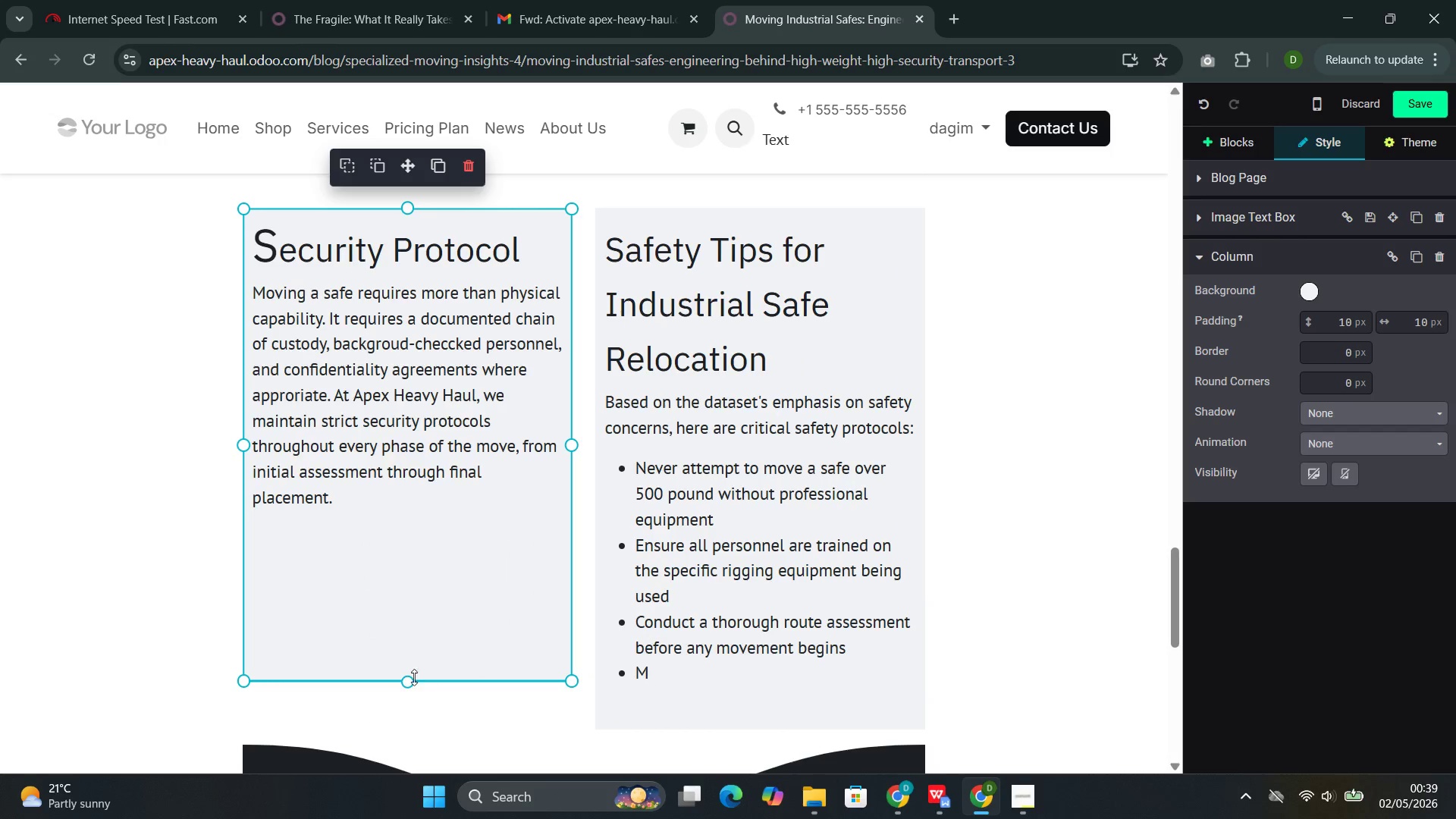 
left_click_drag(start_coordinate=[398, 682], to_coordinate=[388, 733])
 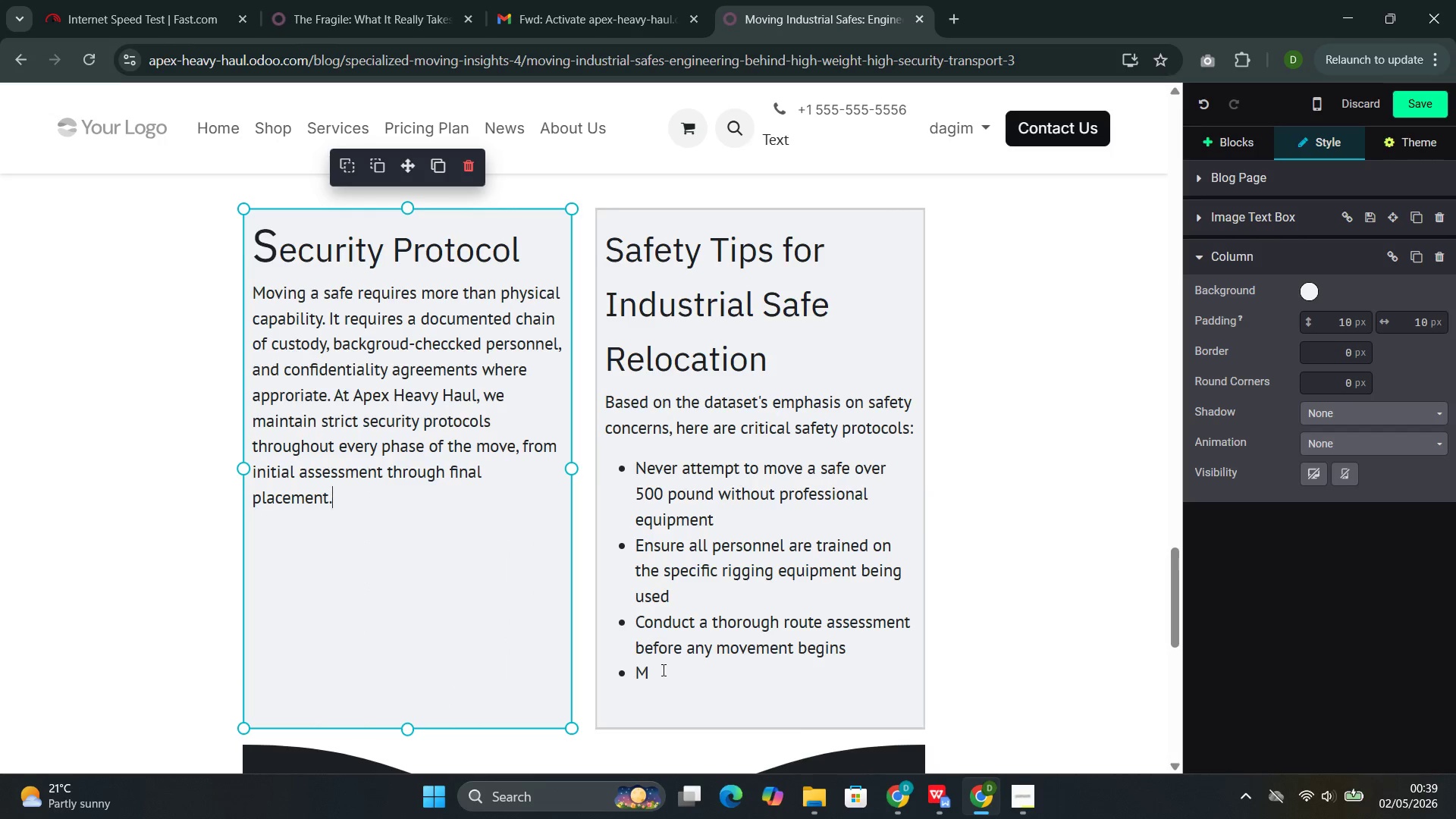 
left_click([654, 680])
 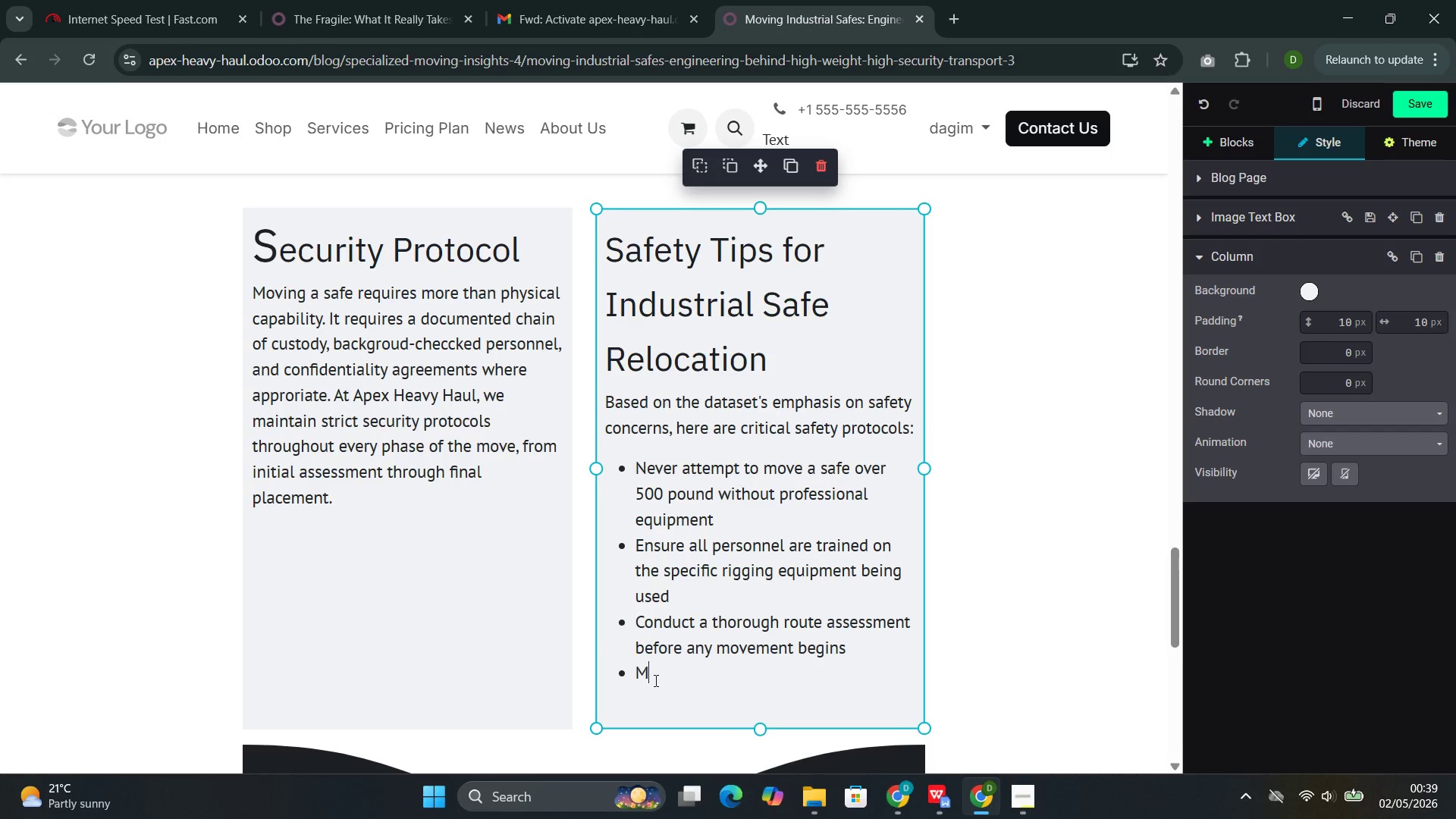 
type(aintain x)
key(Backspace)
type(clear communication channels among all team members during the move)
 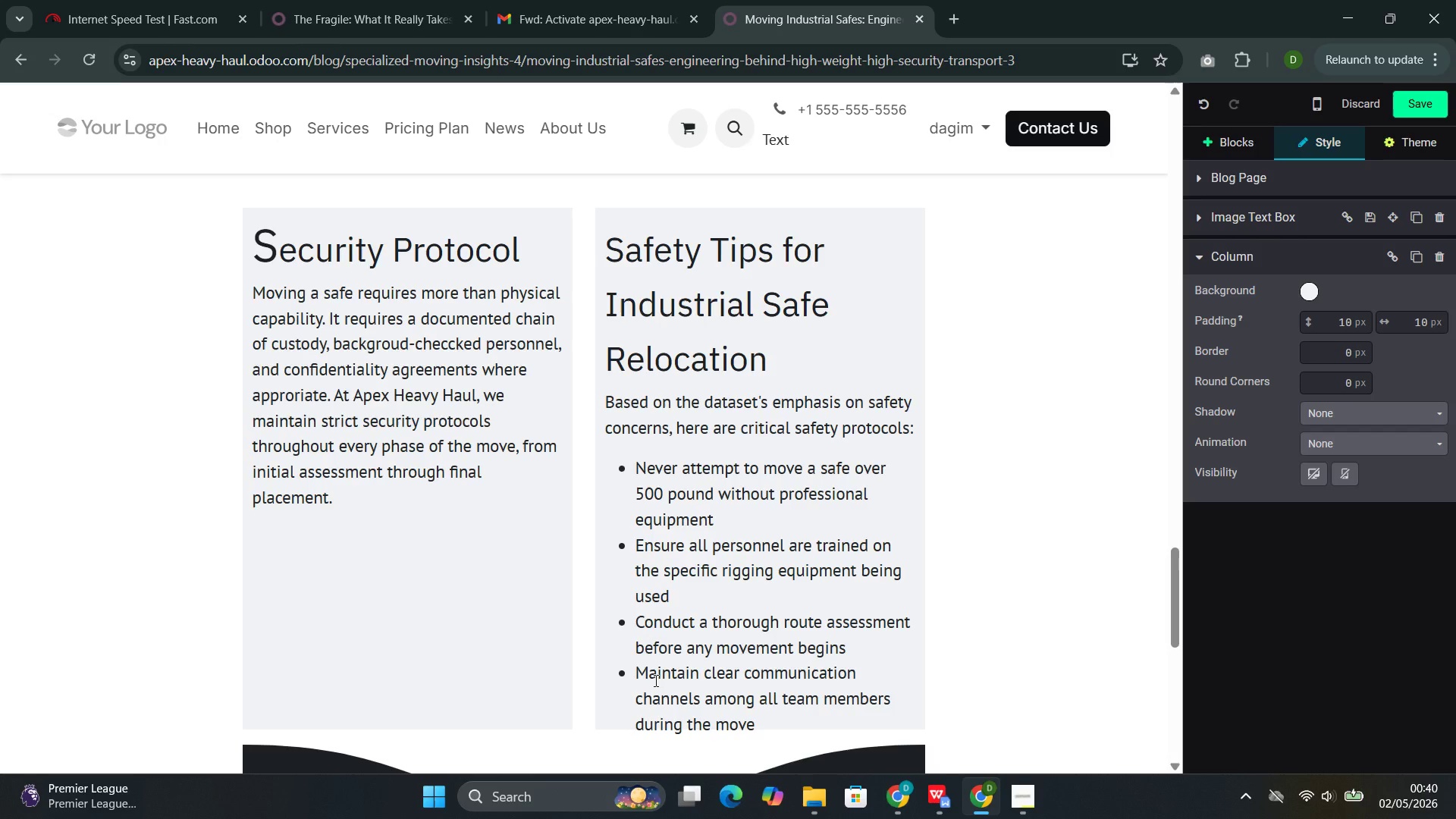 
key(Enter)
 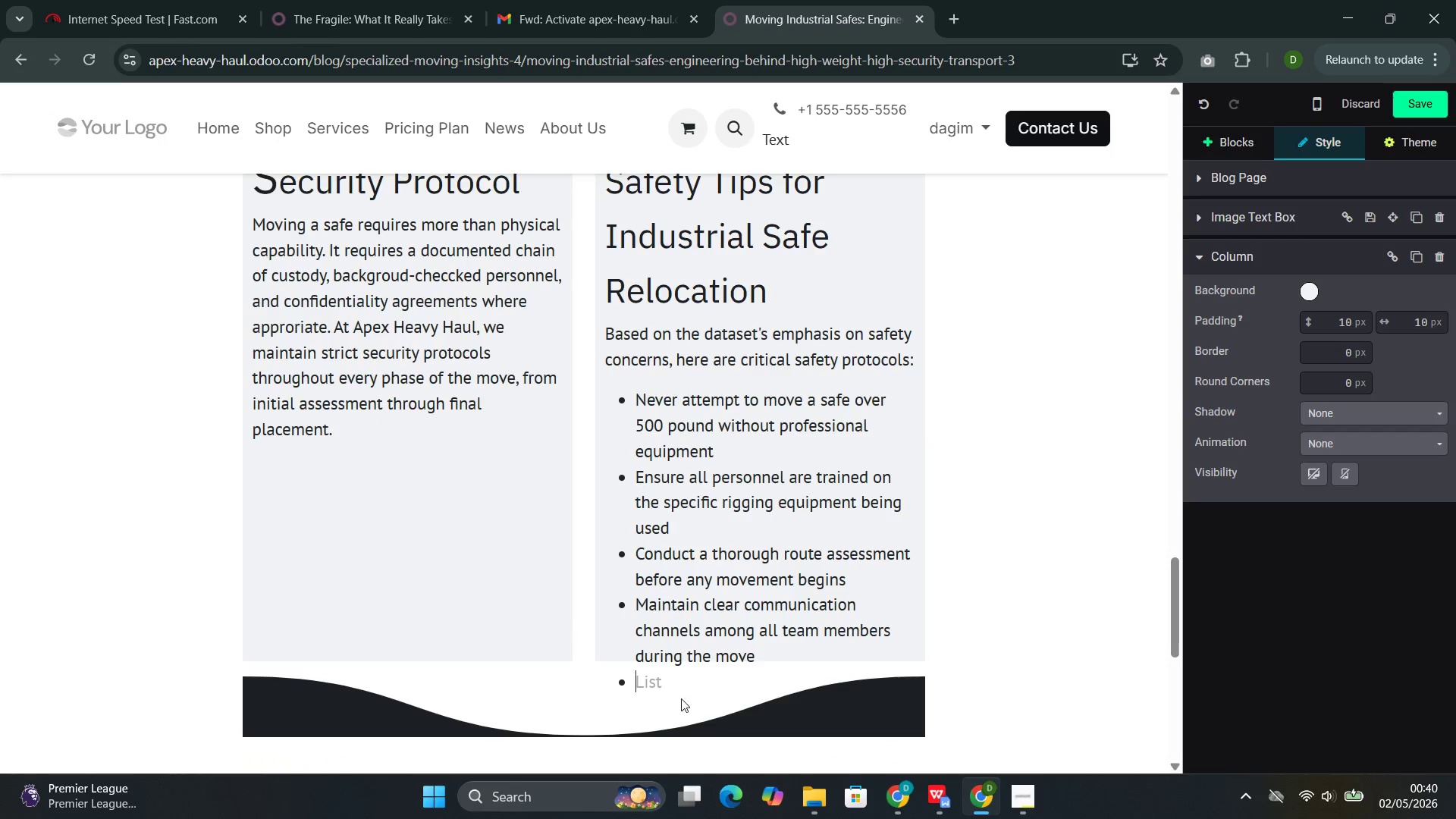 
left_click_drag(start_coordinate=[753, 661], to_coordinate=[731, 739])
 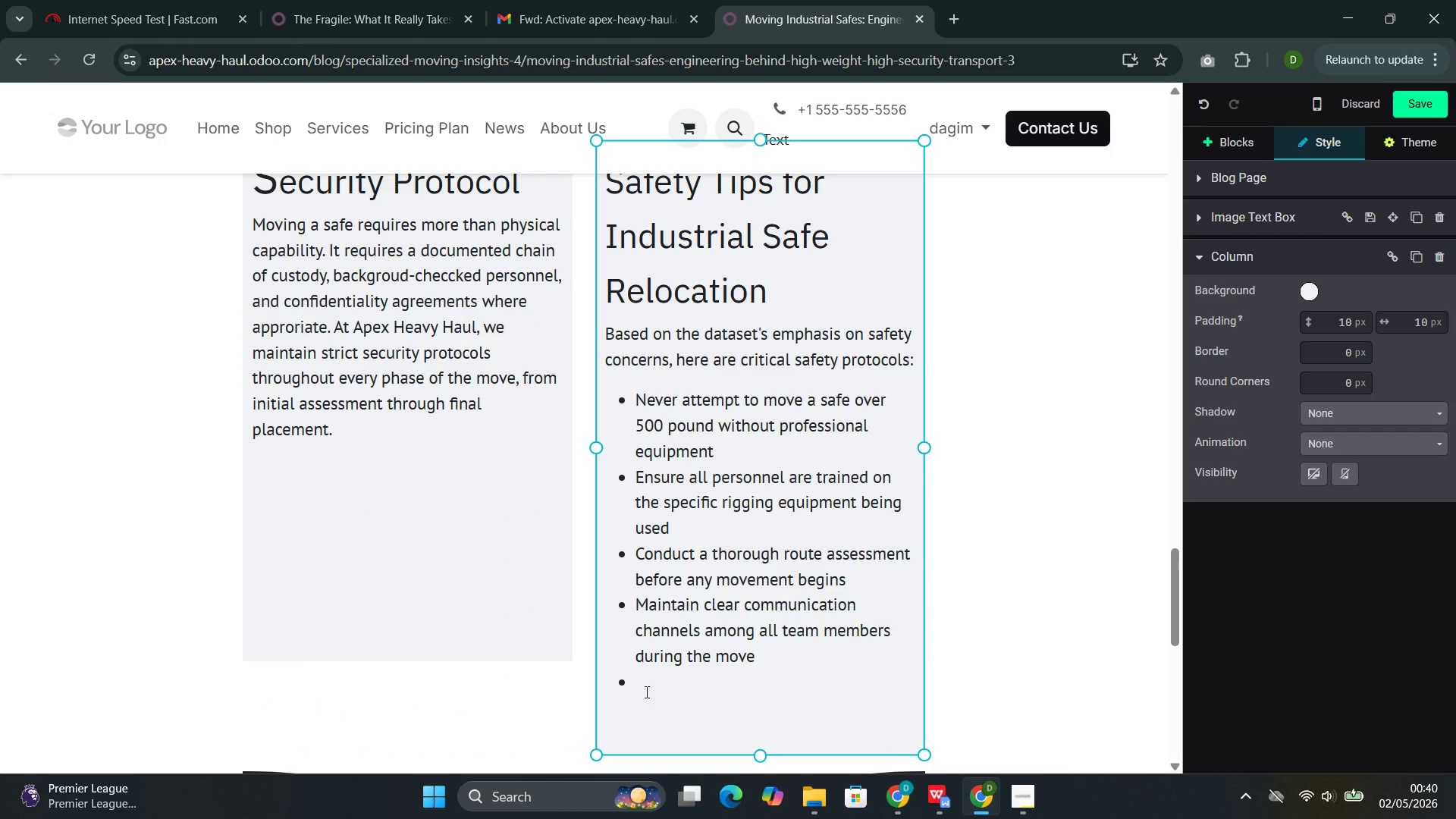 
left_click([521, 614])
 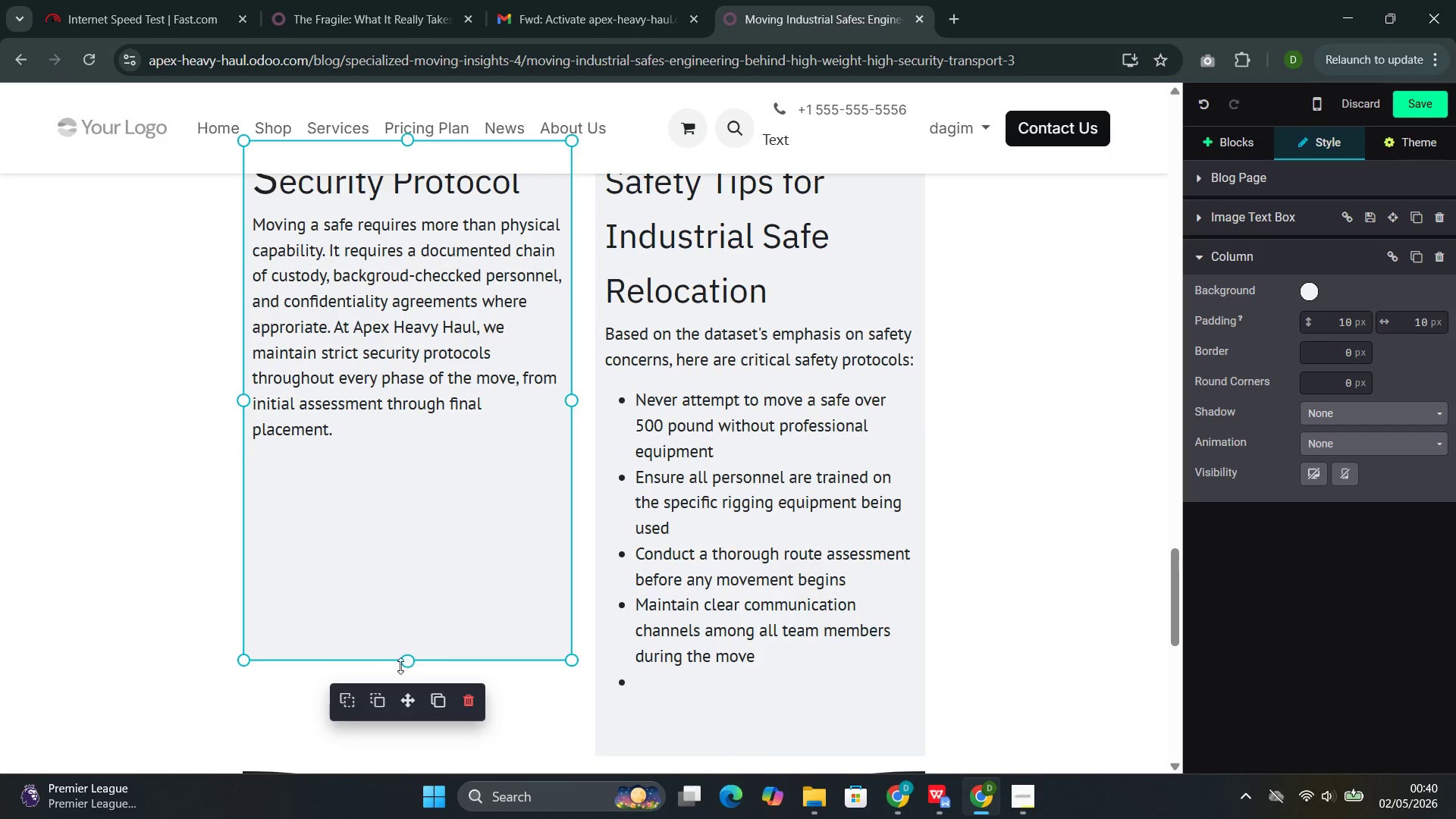 
left_click_drag(start_coordinate=[397, 666], to_coordinate=[391, 745])
 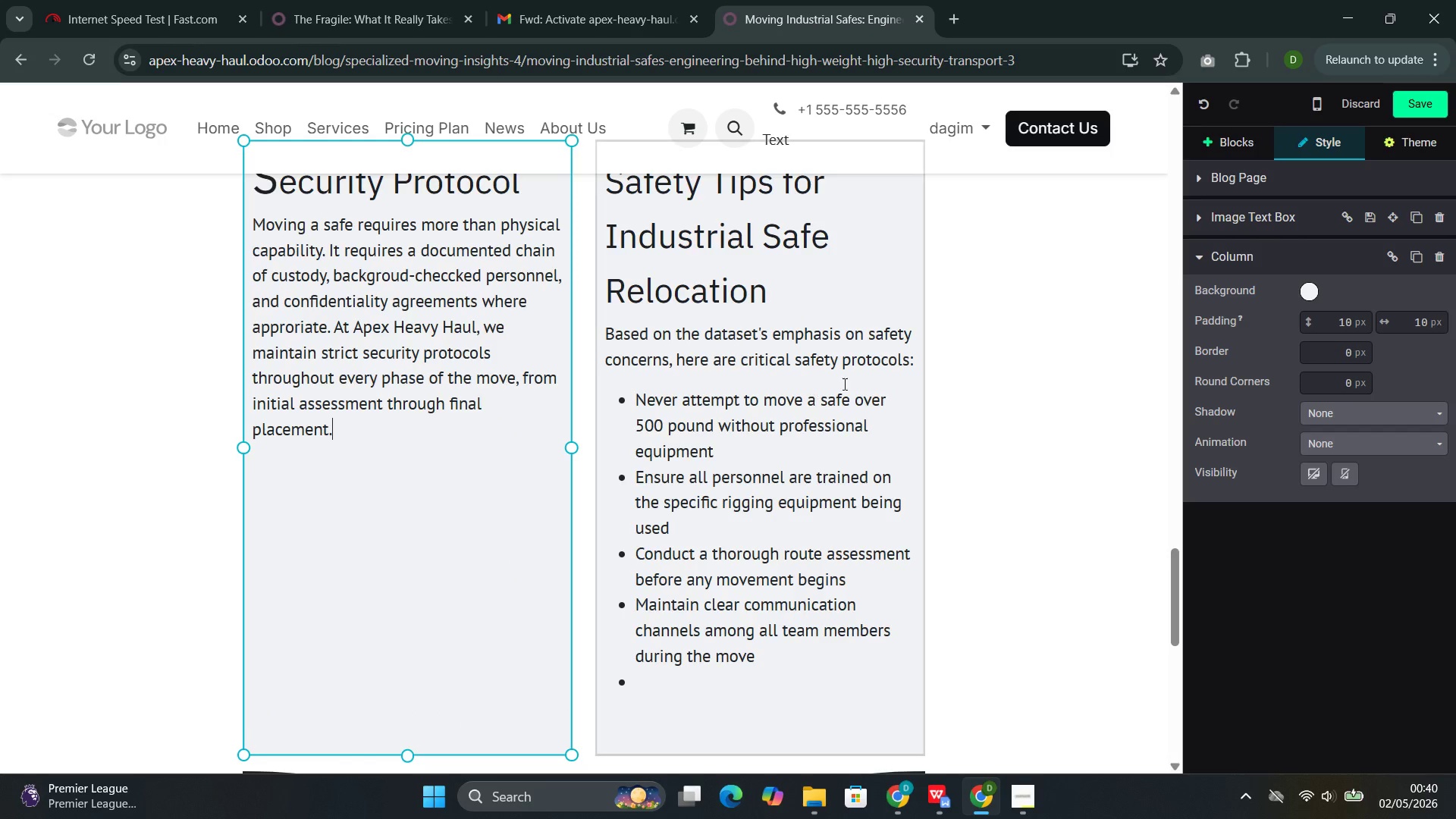 
left_click([849, 383])
 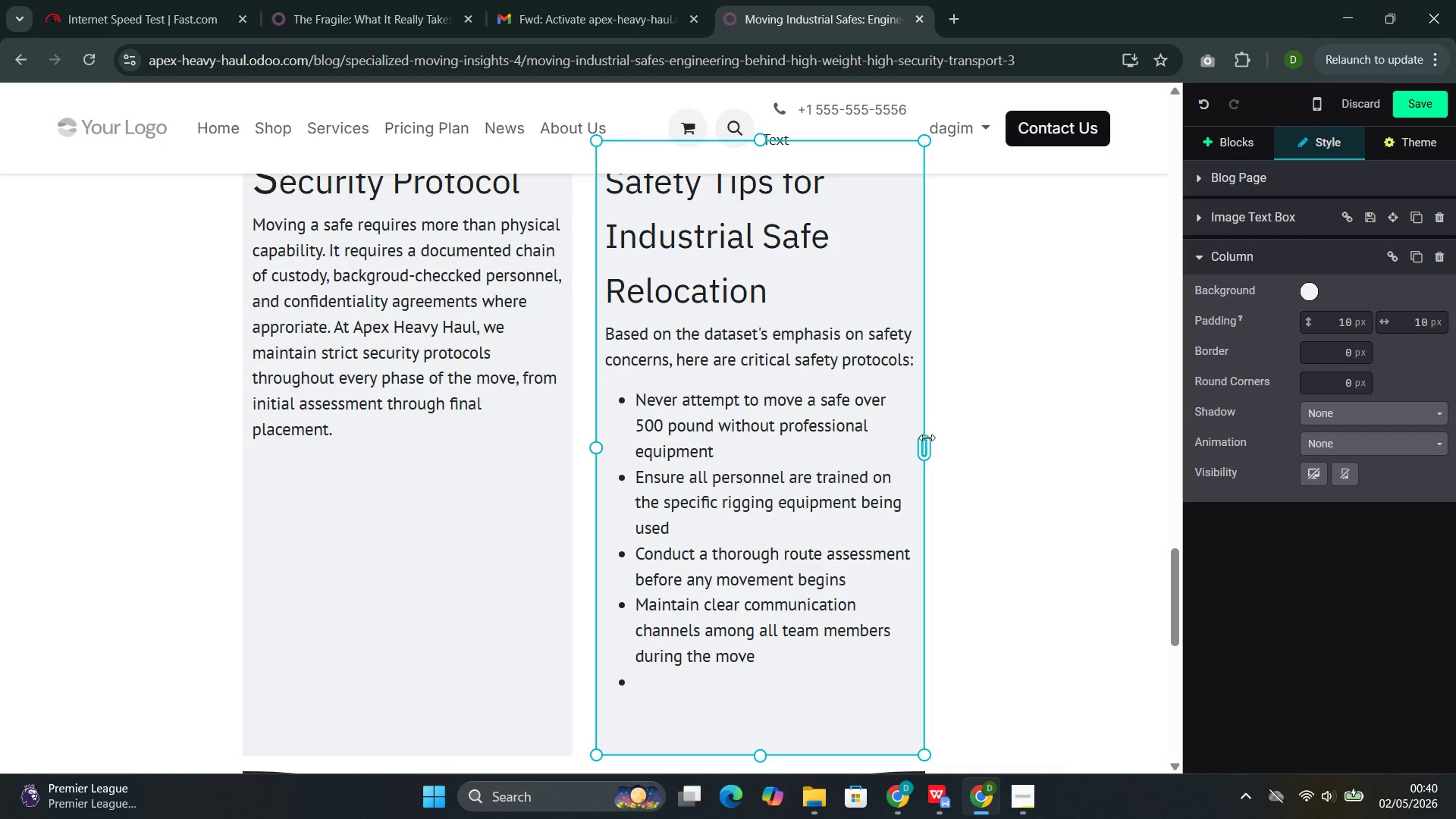 
left_click_drag(start_coordinate=[926, 439], to_coordinate=[979, 431])
 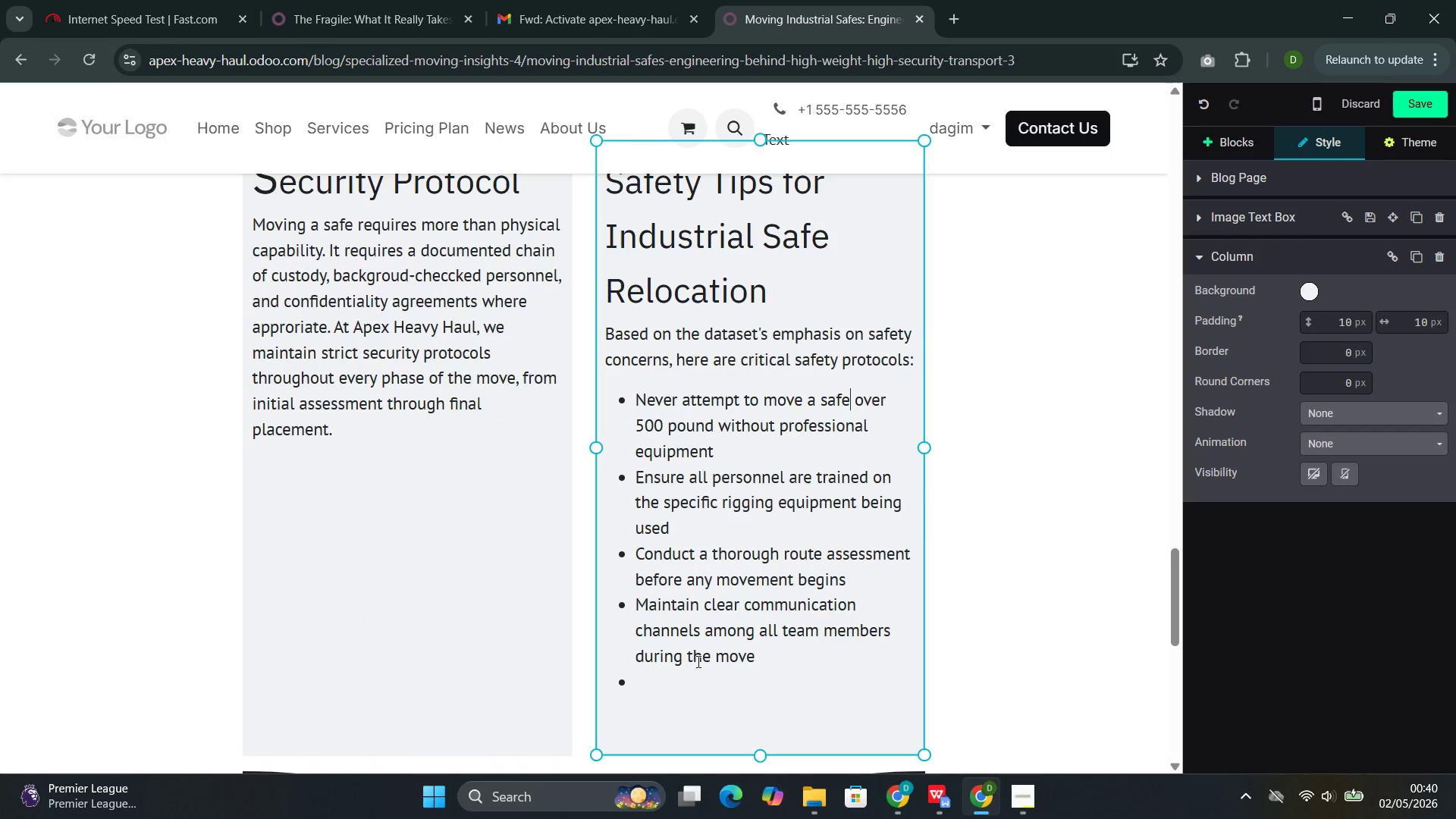 
left_click([645, 679])
 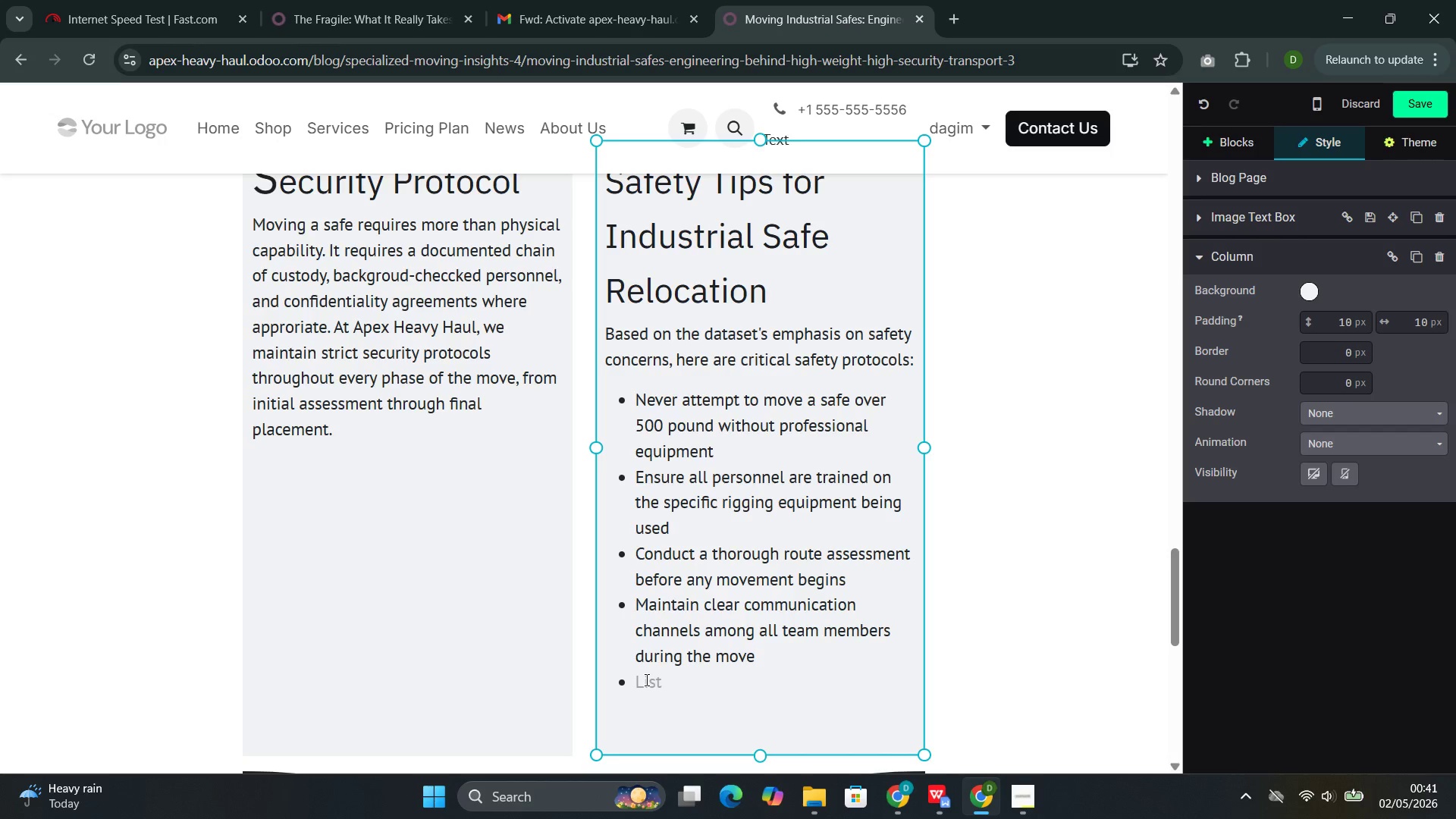 
wait(32.03)
 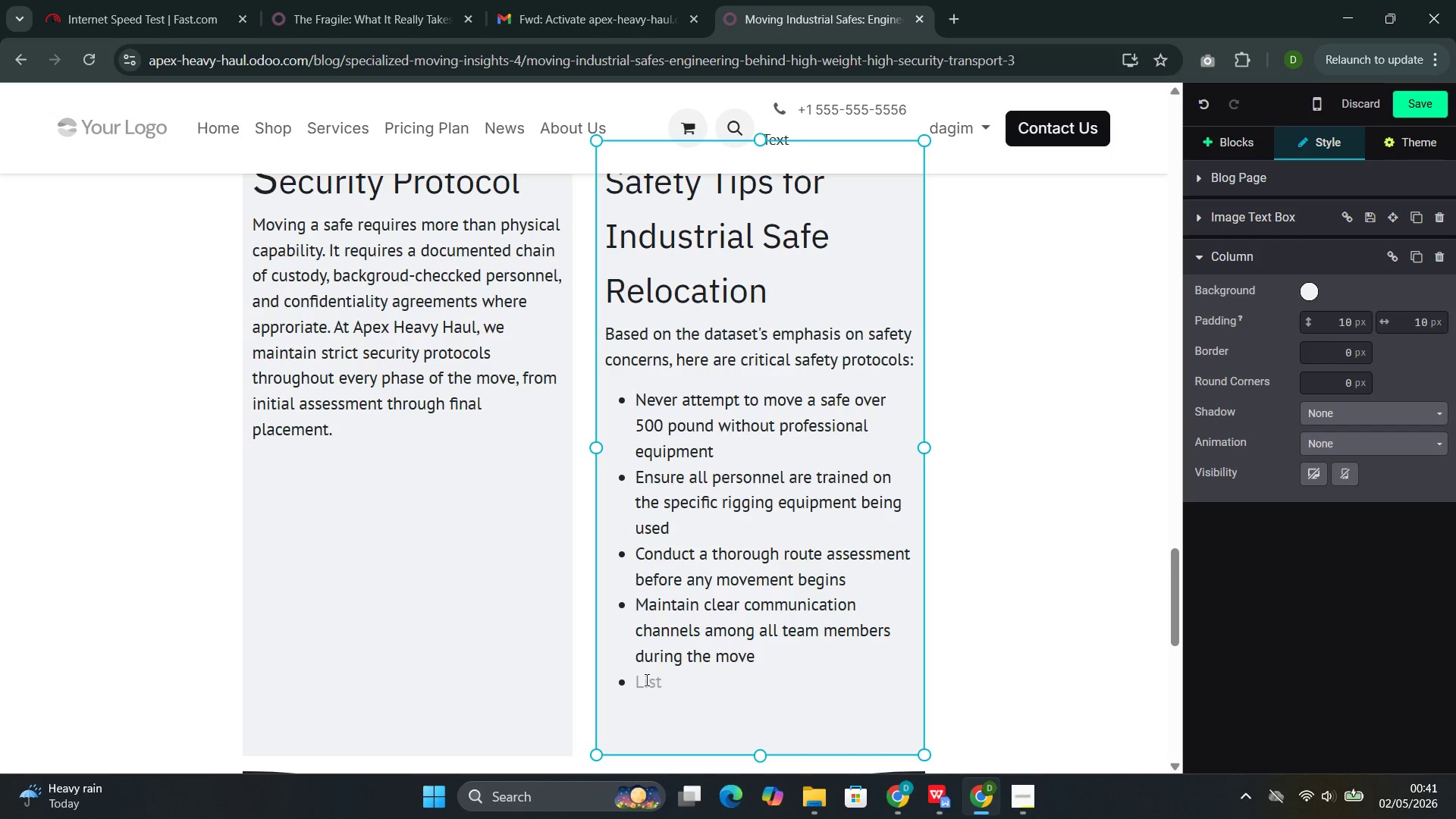 
type(ver)
key(Backspace)
type(fi)
 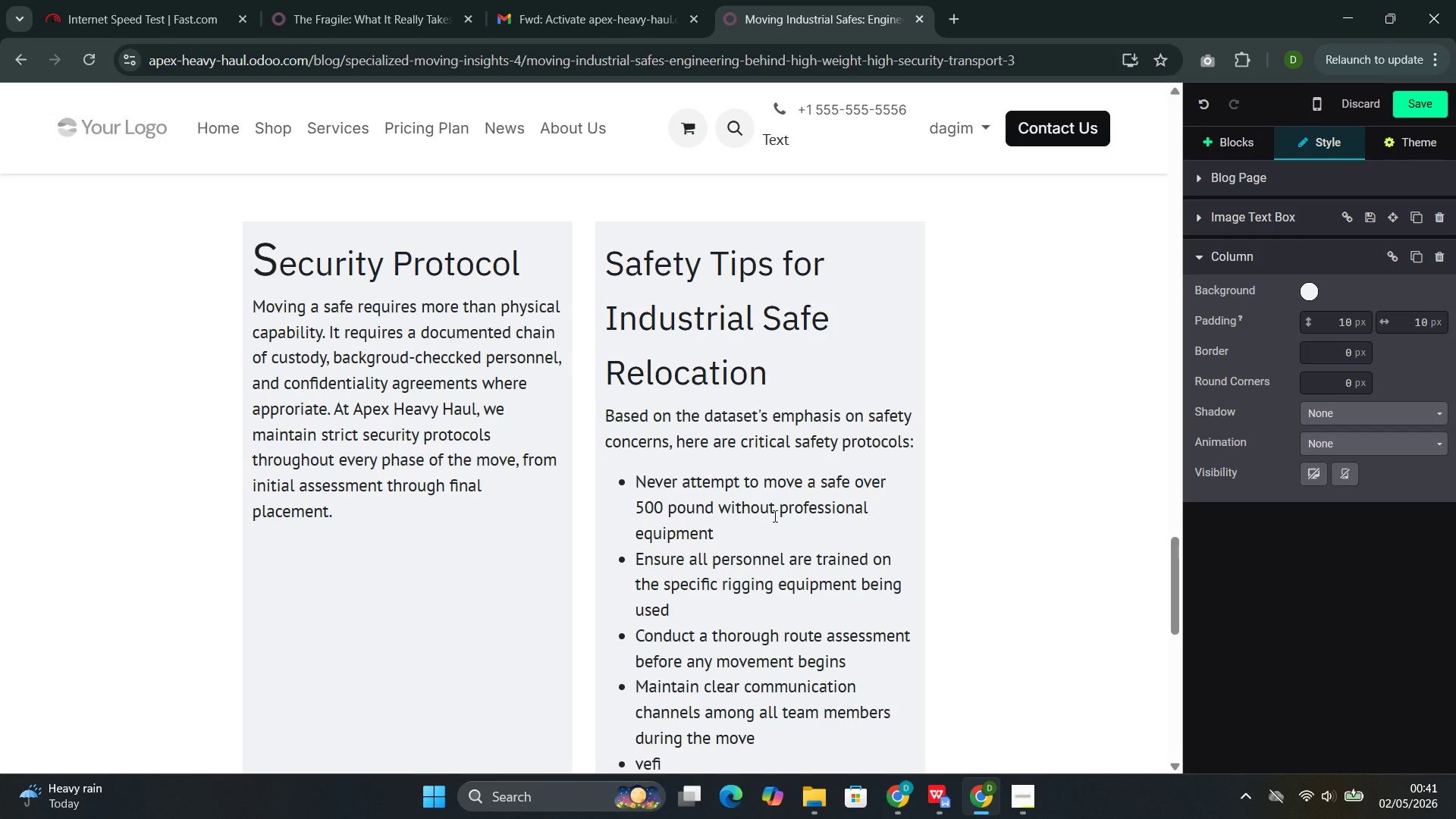 
key(Backspace)
key(Backspace)
type(rify insurance coverage before the move commences )
 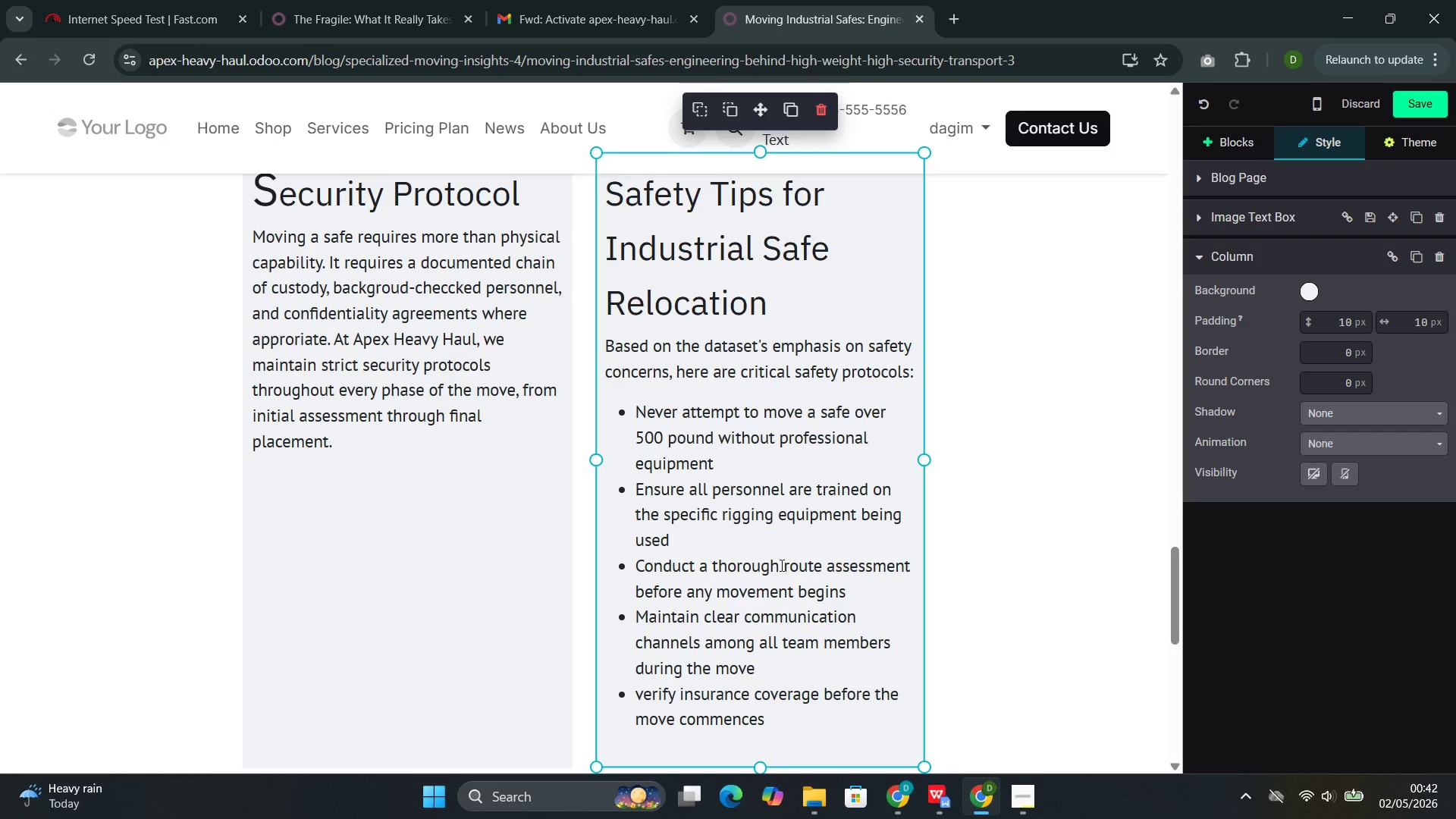 
wait(31.3)
 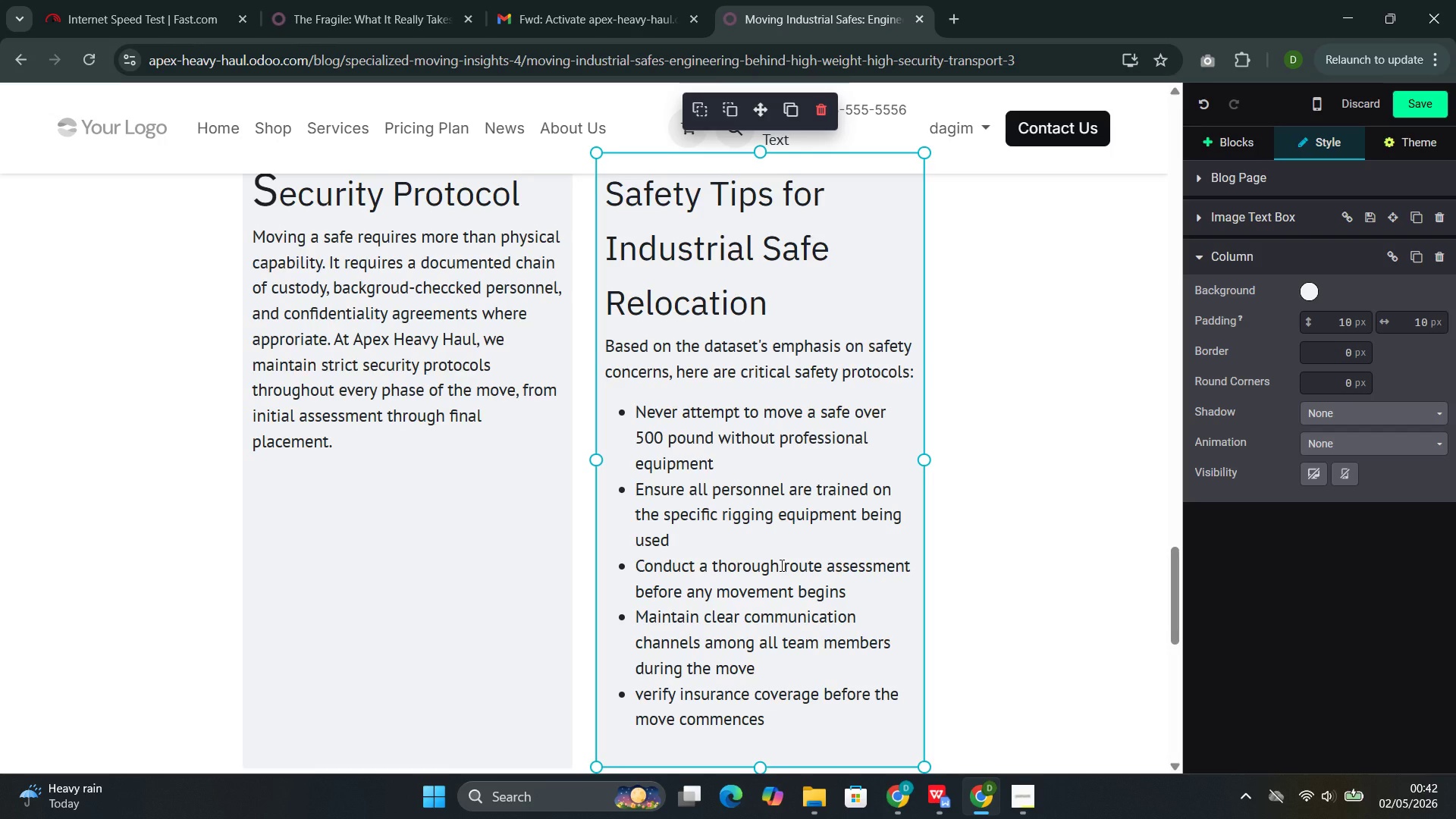 
left_click([972, 704])